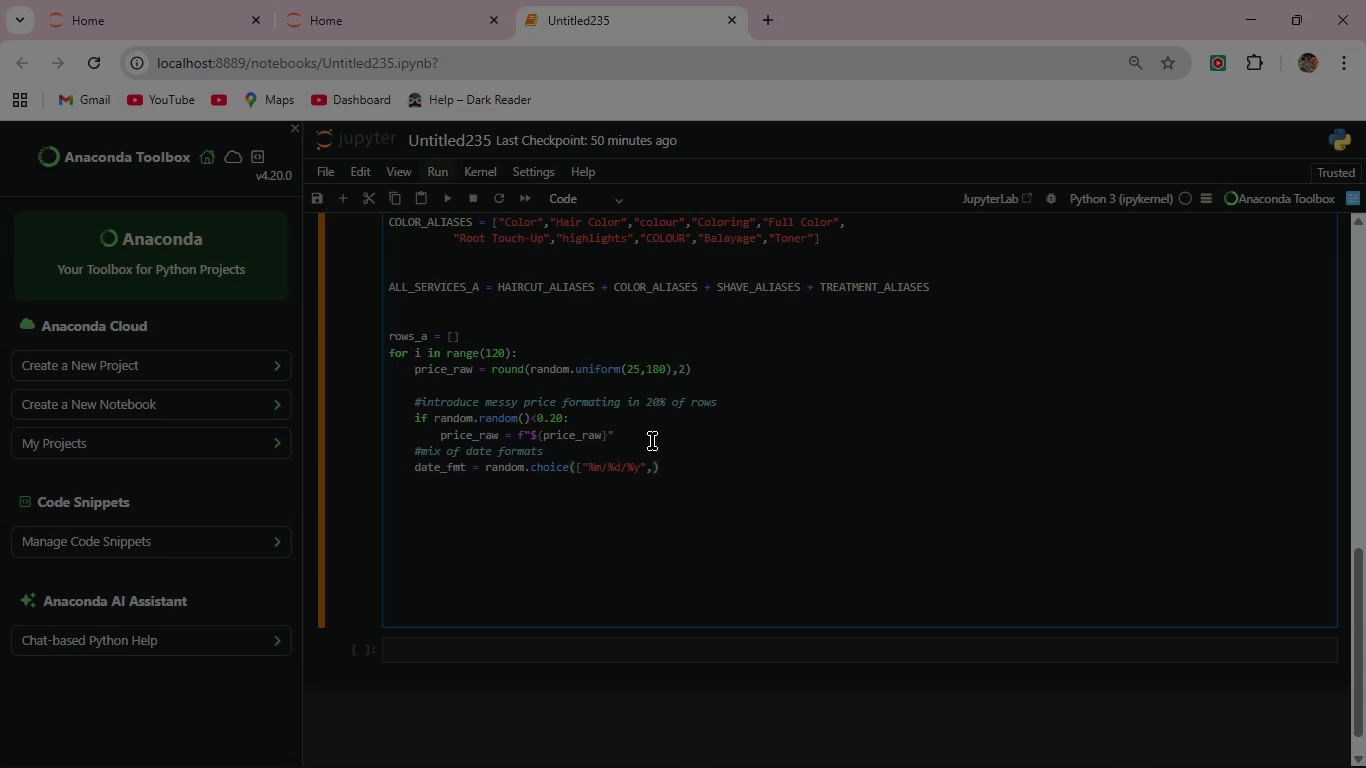 
key(Shift+Quote)
 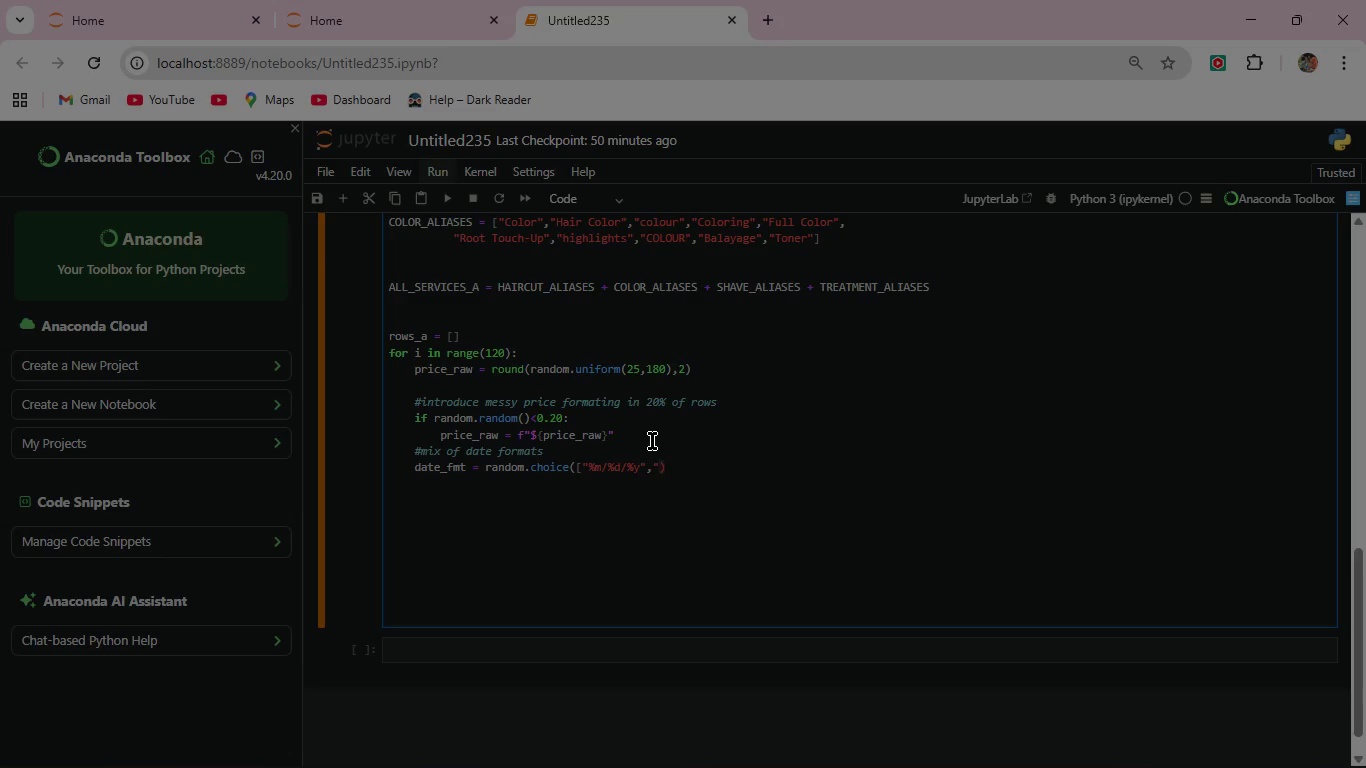 
type(%d-%b-%y",)
 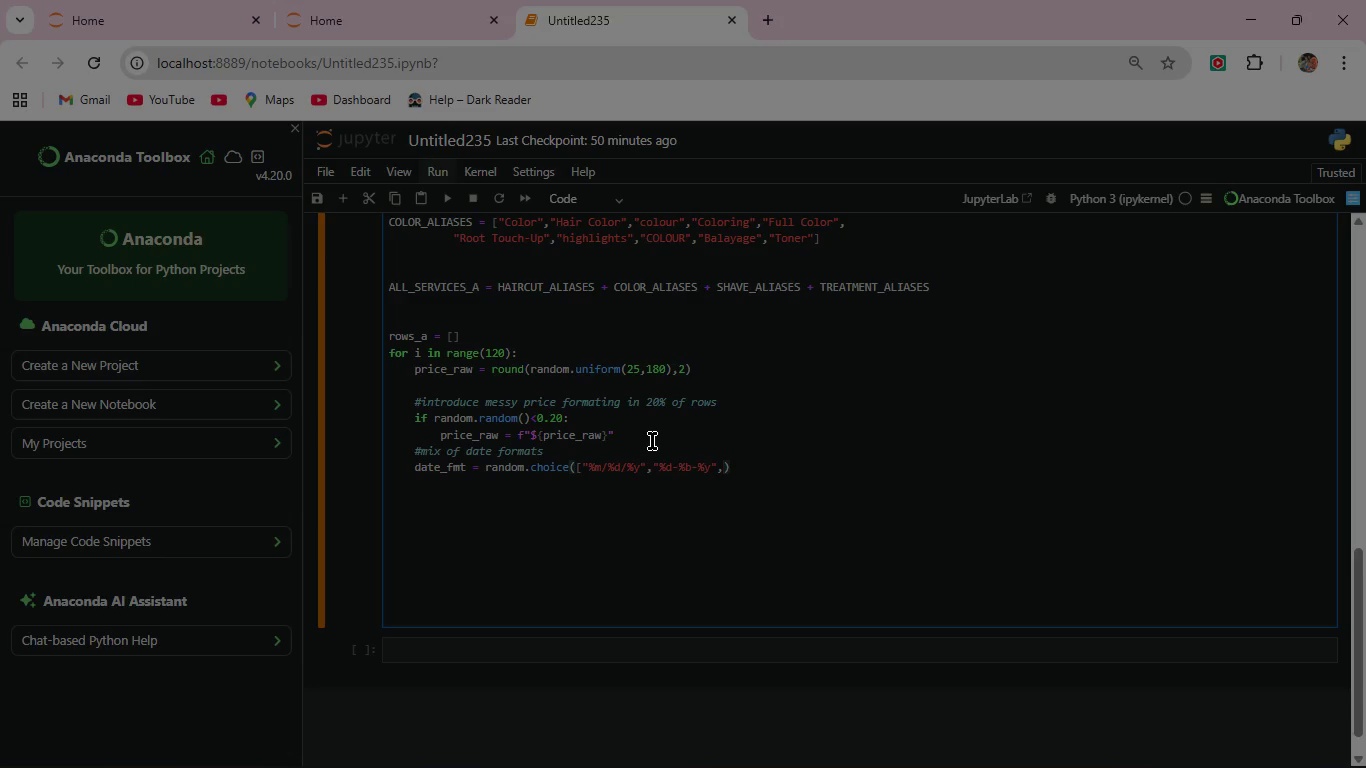 
wait(7.69)
 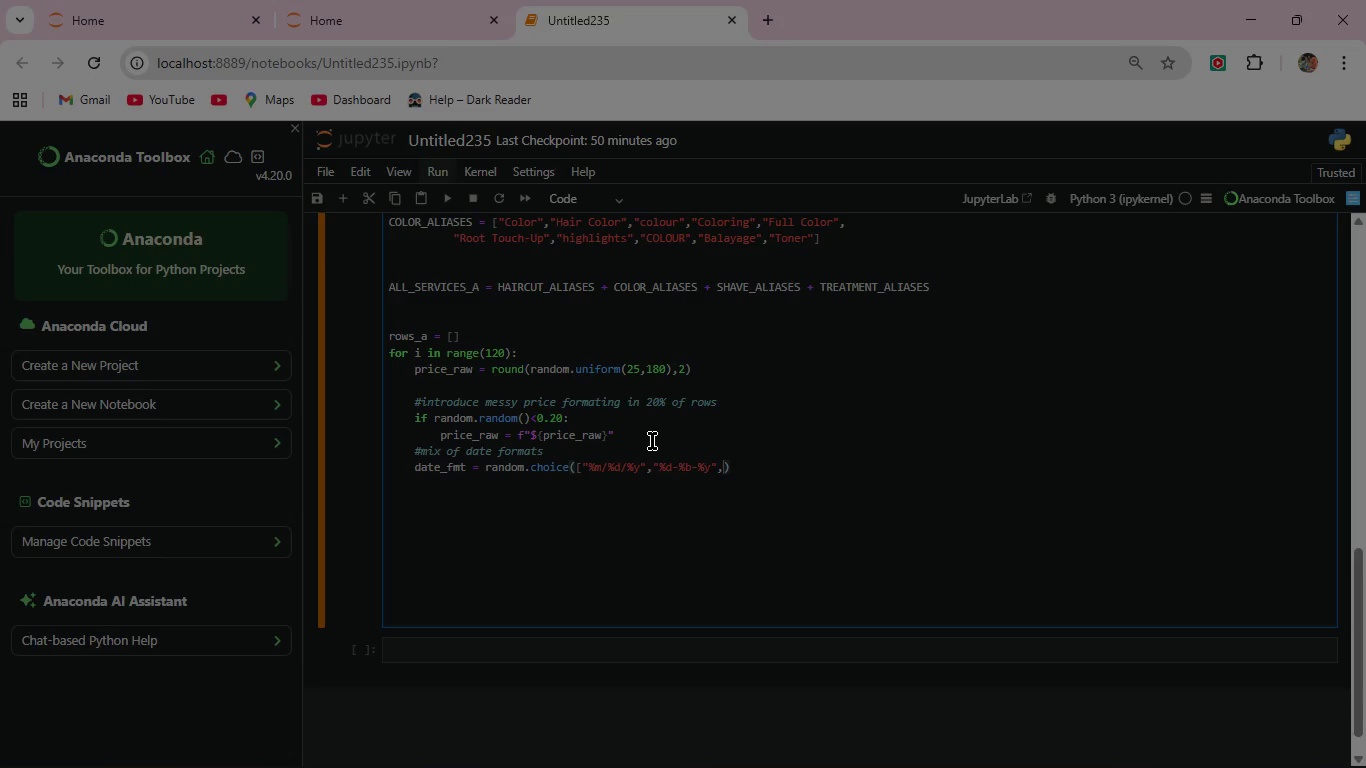 
hold_key(key=ShiftLeft, duration=1.44)
 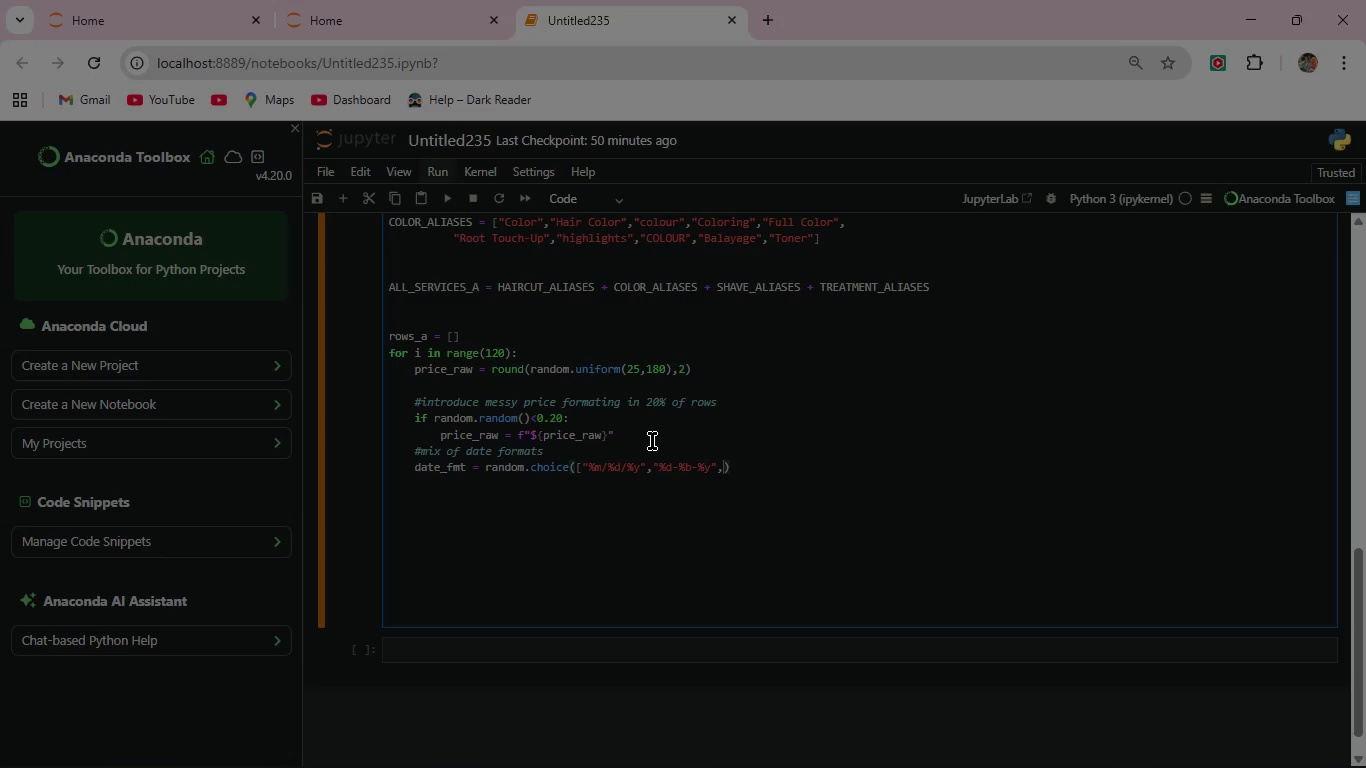 
key(Shift+Quote)
 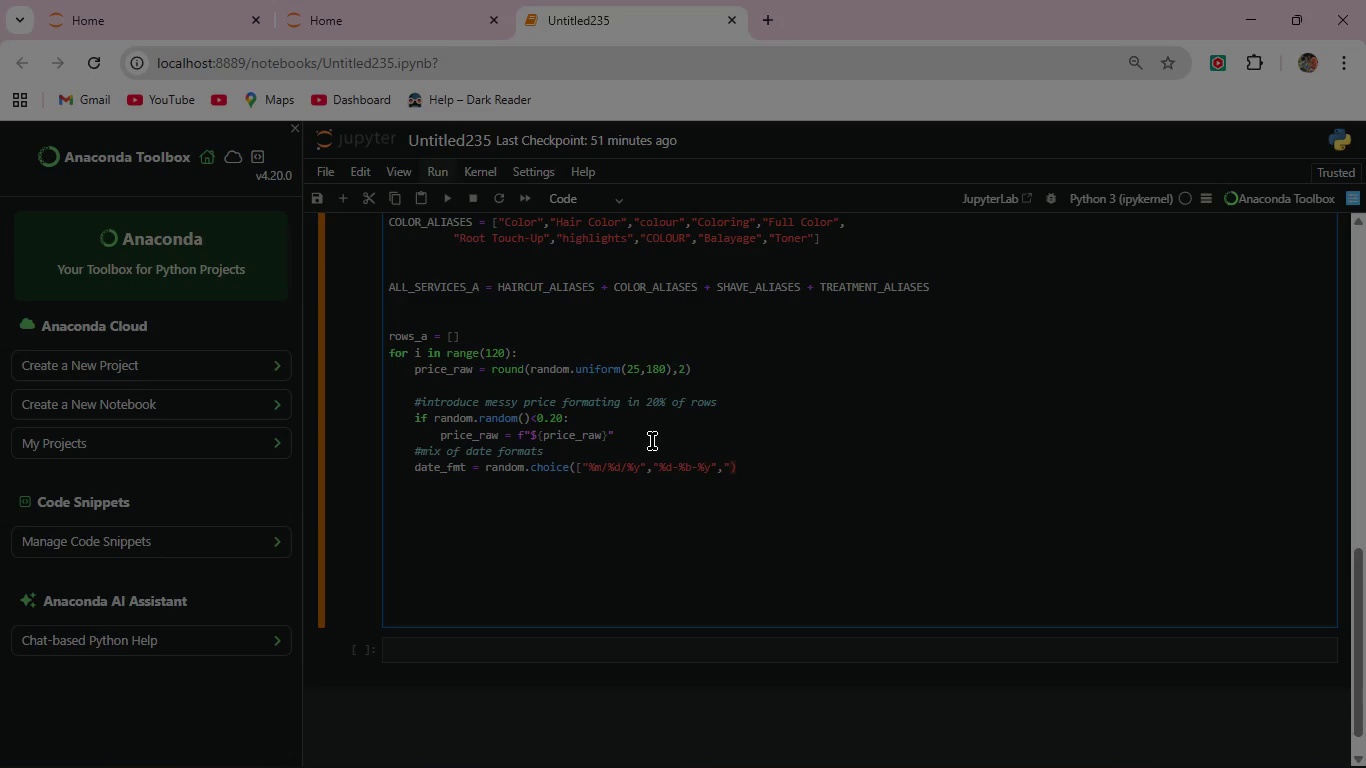 
key(Shift+5)
 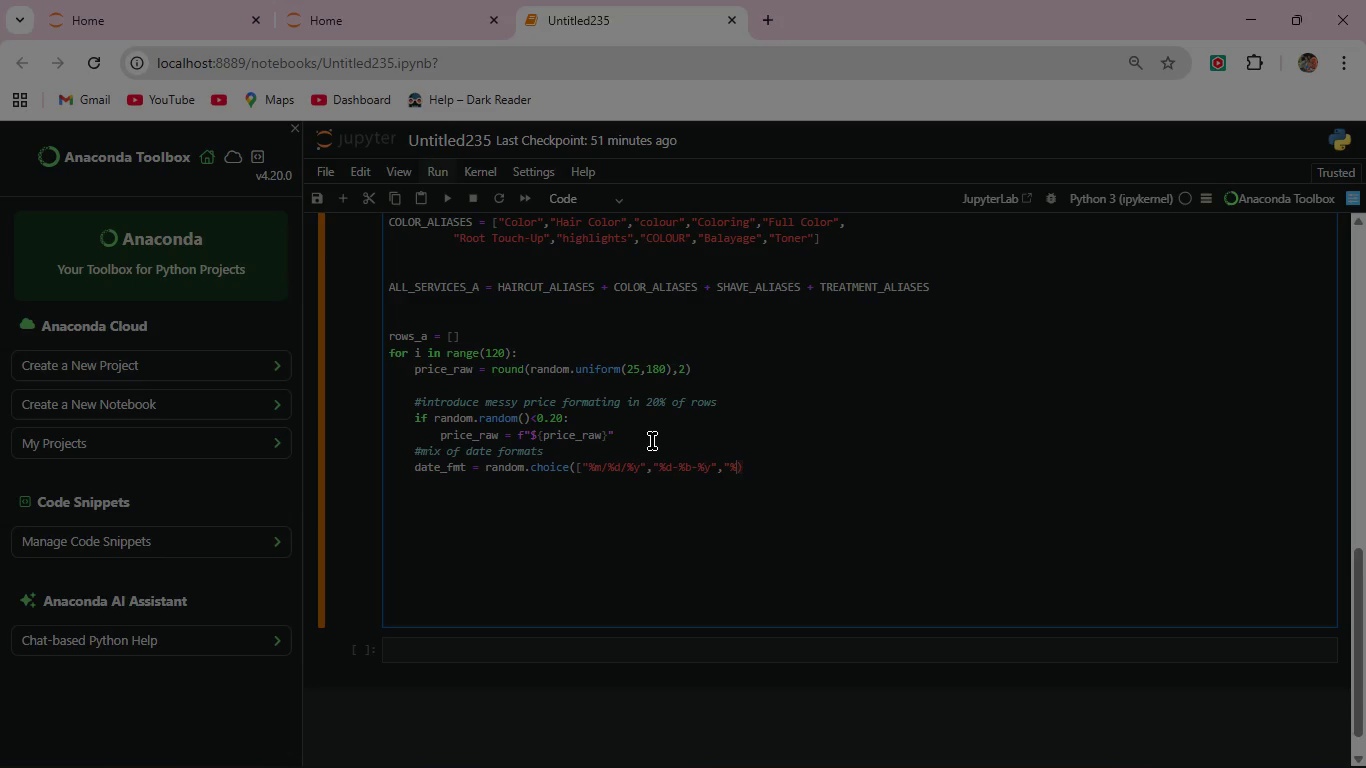 
key(Y)
 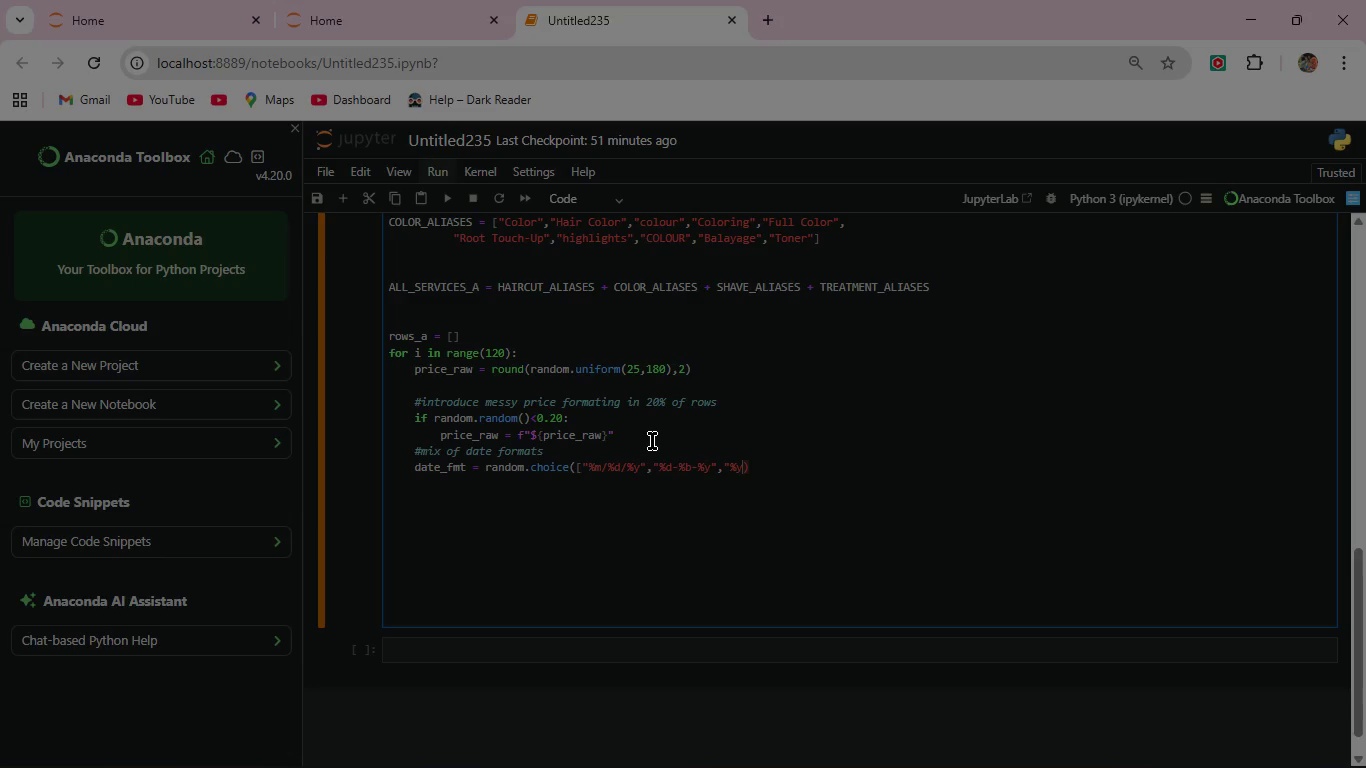 
type(.%m.%d", )
key(Backspace)
type( "%B)
 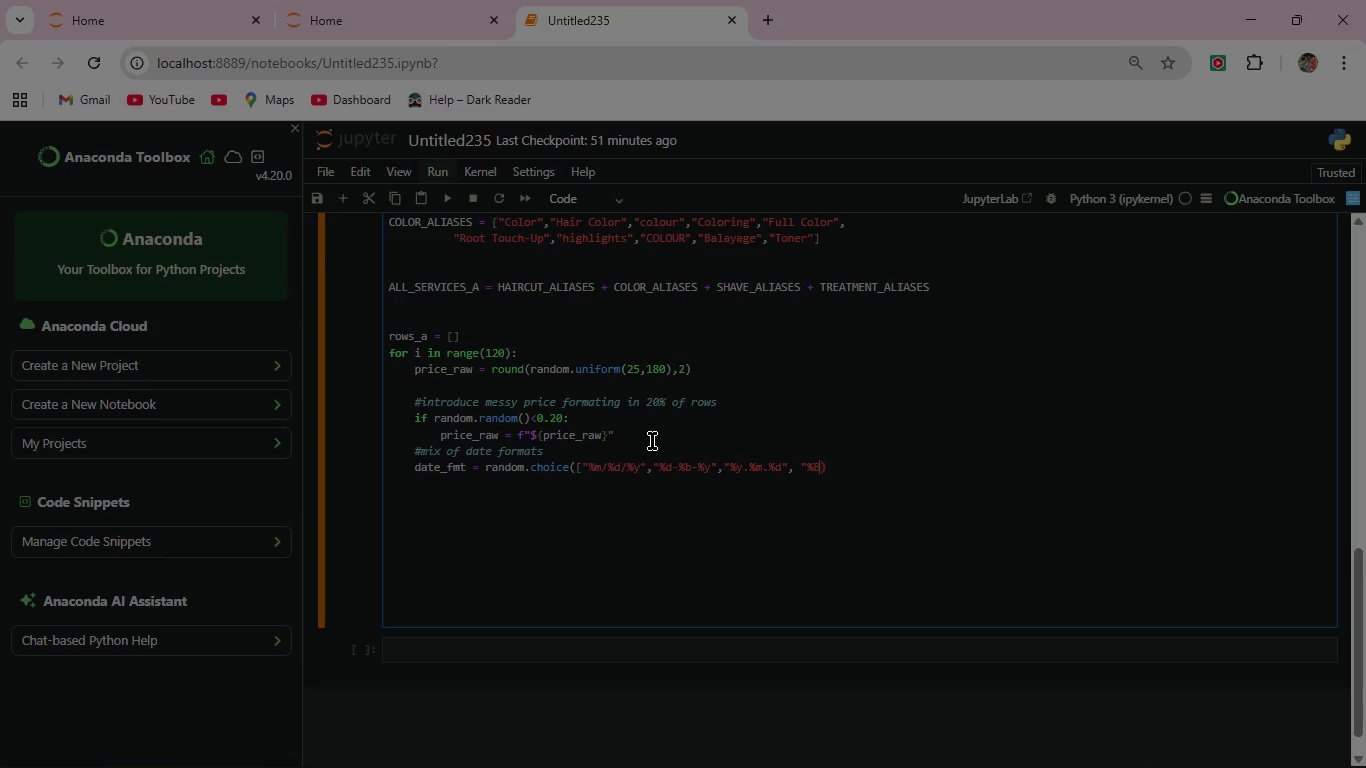 
key(Shift+5)
 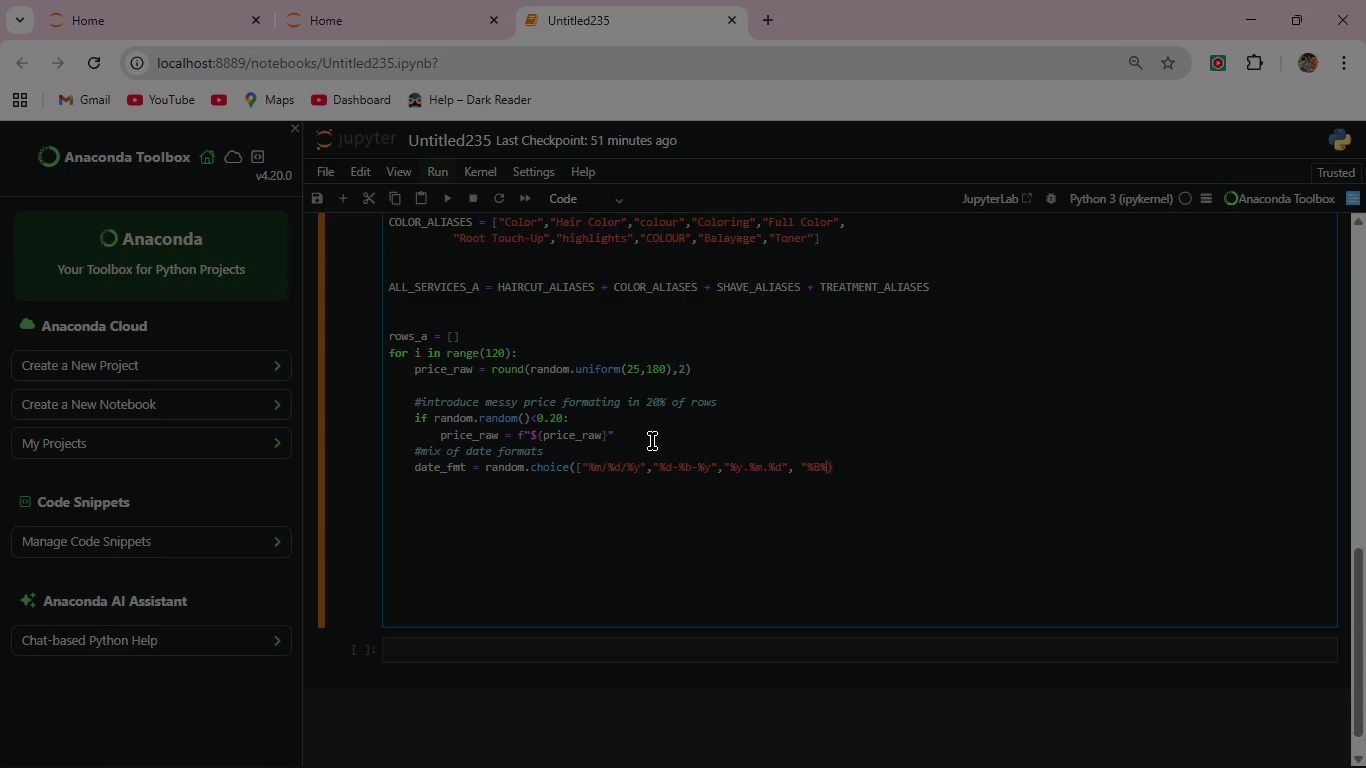 
key(D)
 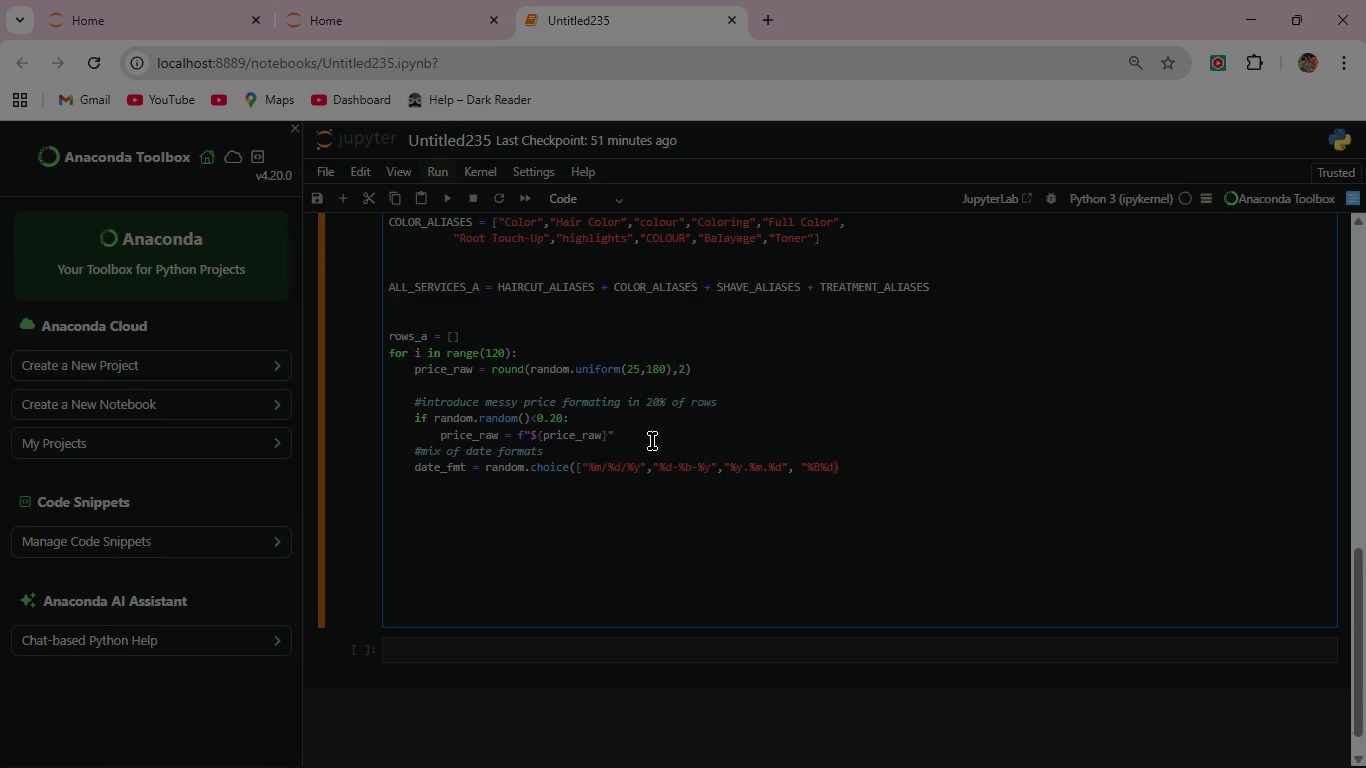 
wait(5.5)
 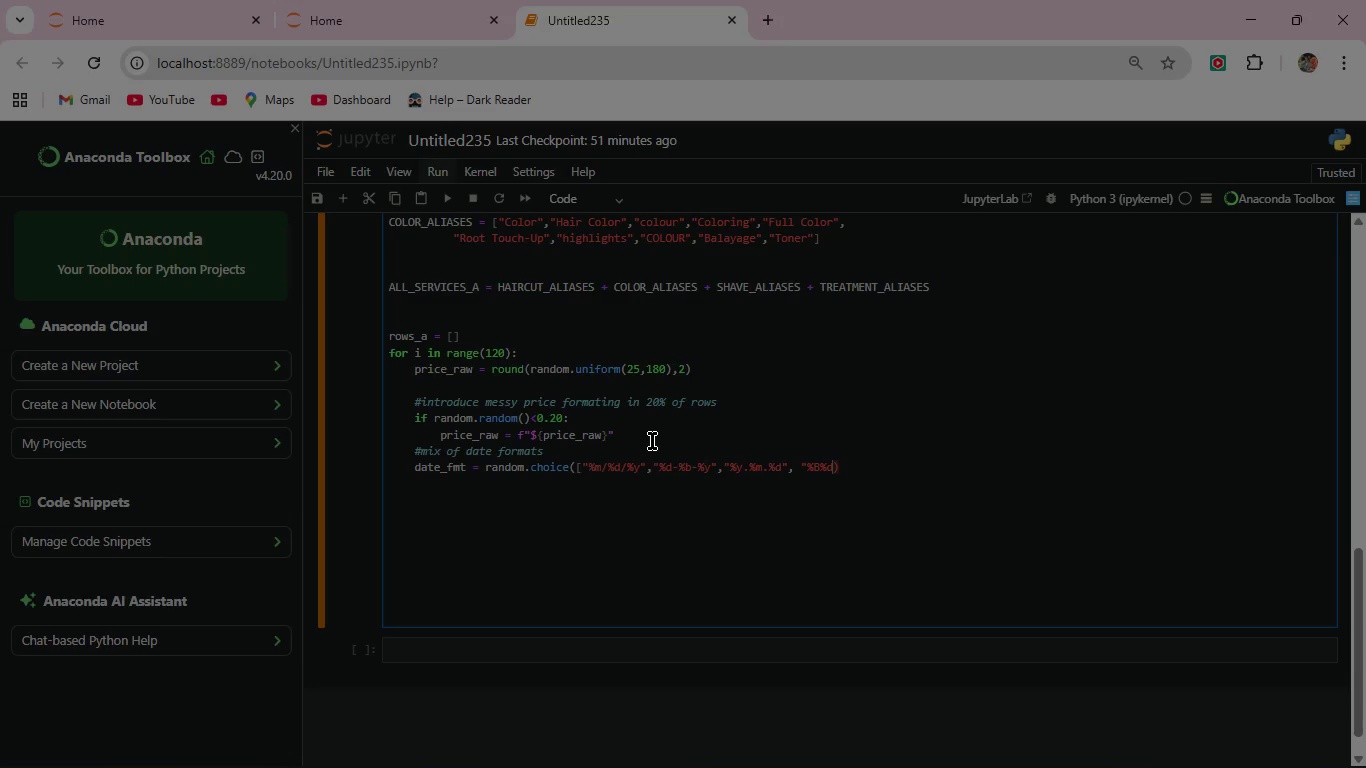 
key(Comma)
 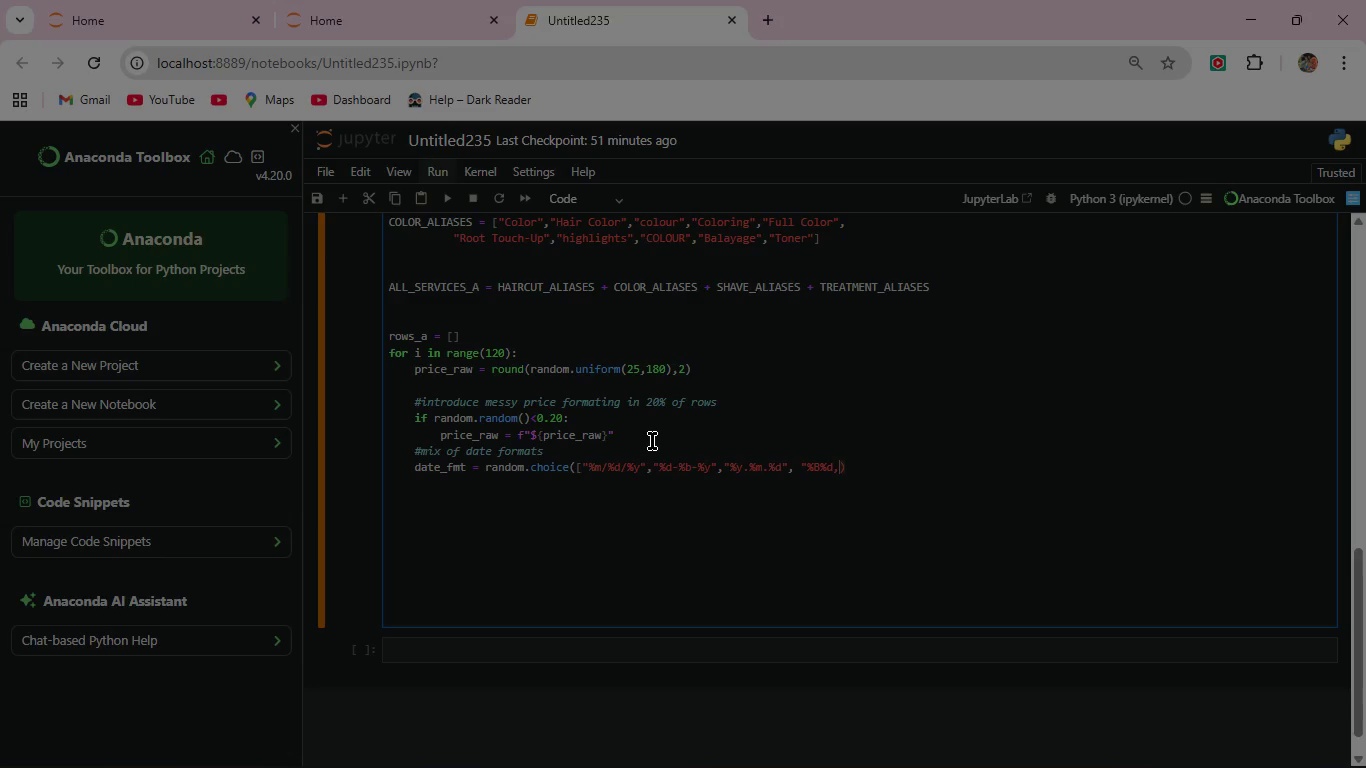 
type(%Y)
 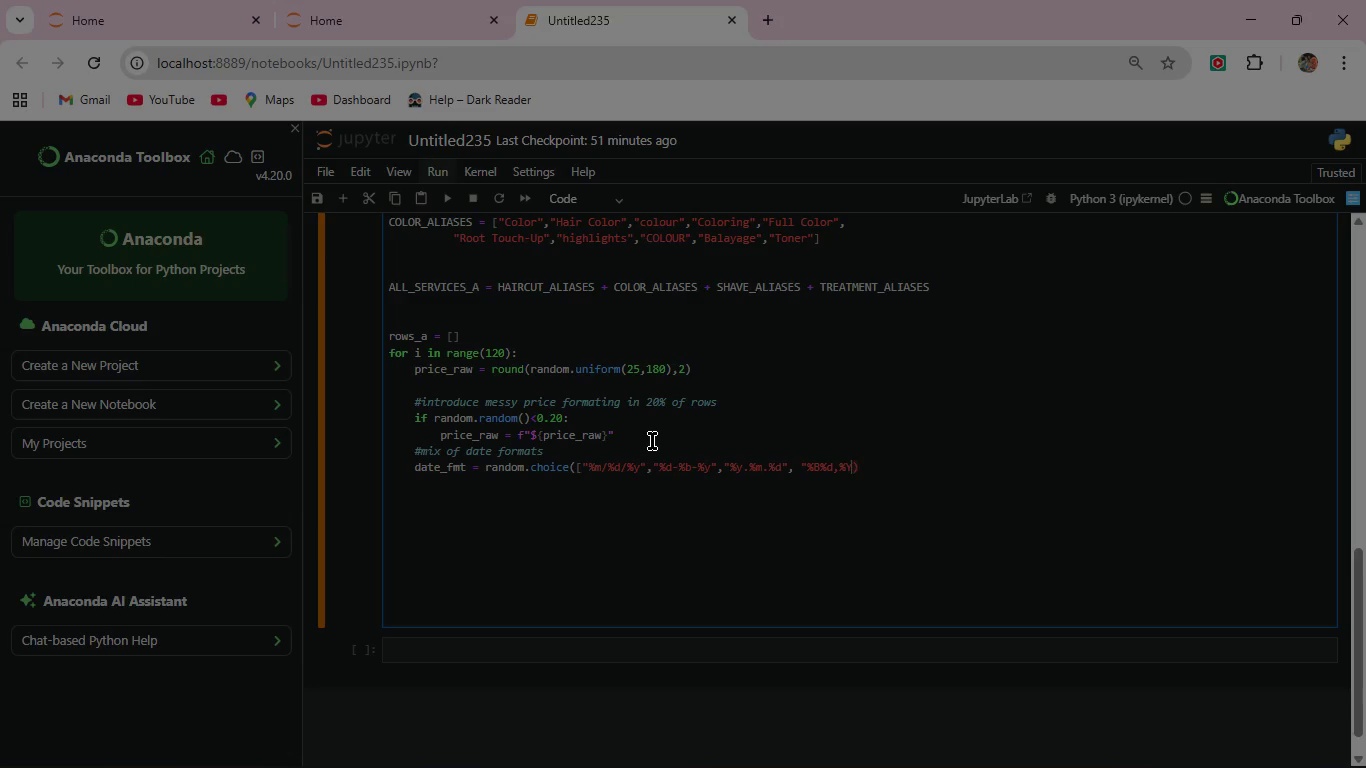 
key(Shift+Quote)
 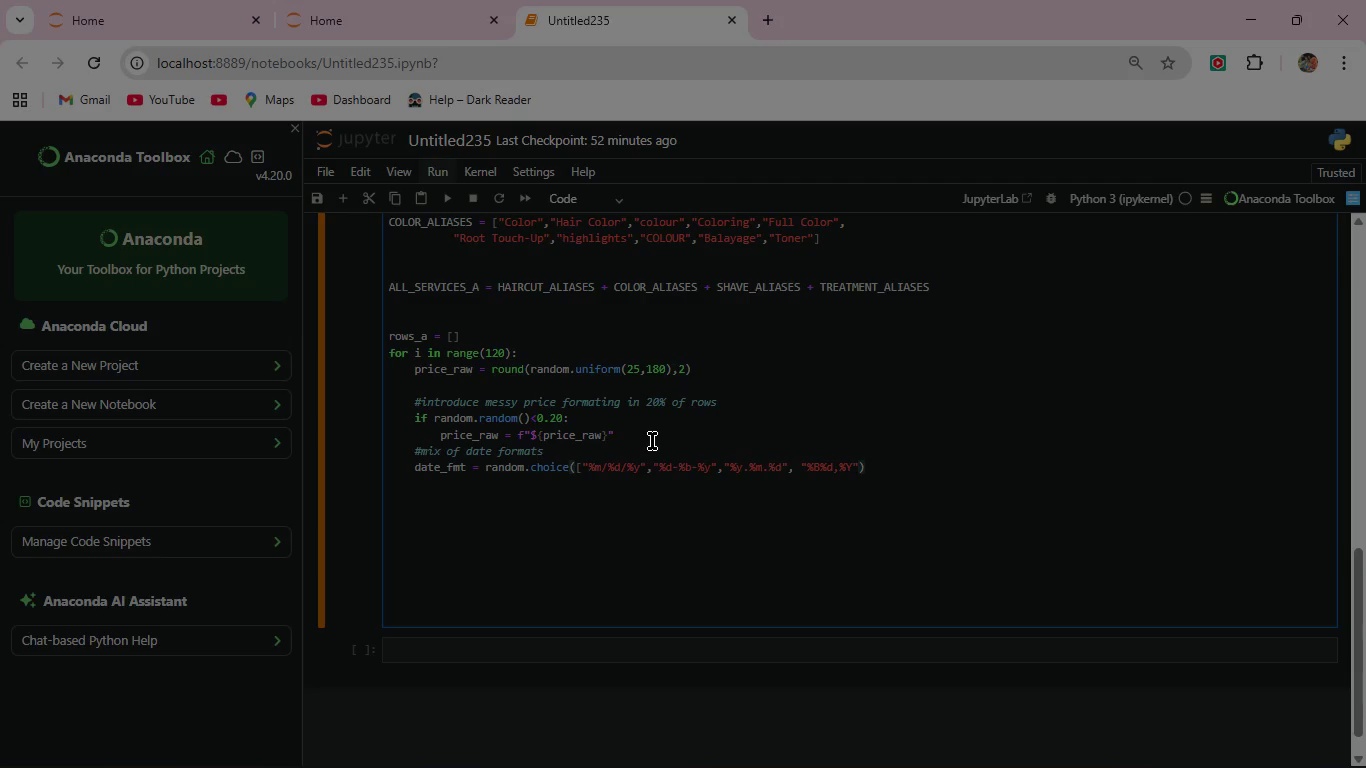 
key(BracketRight)
 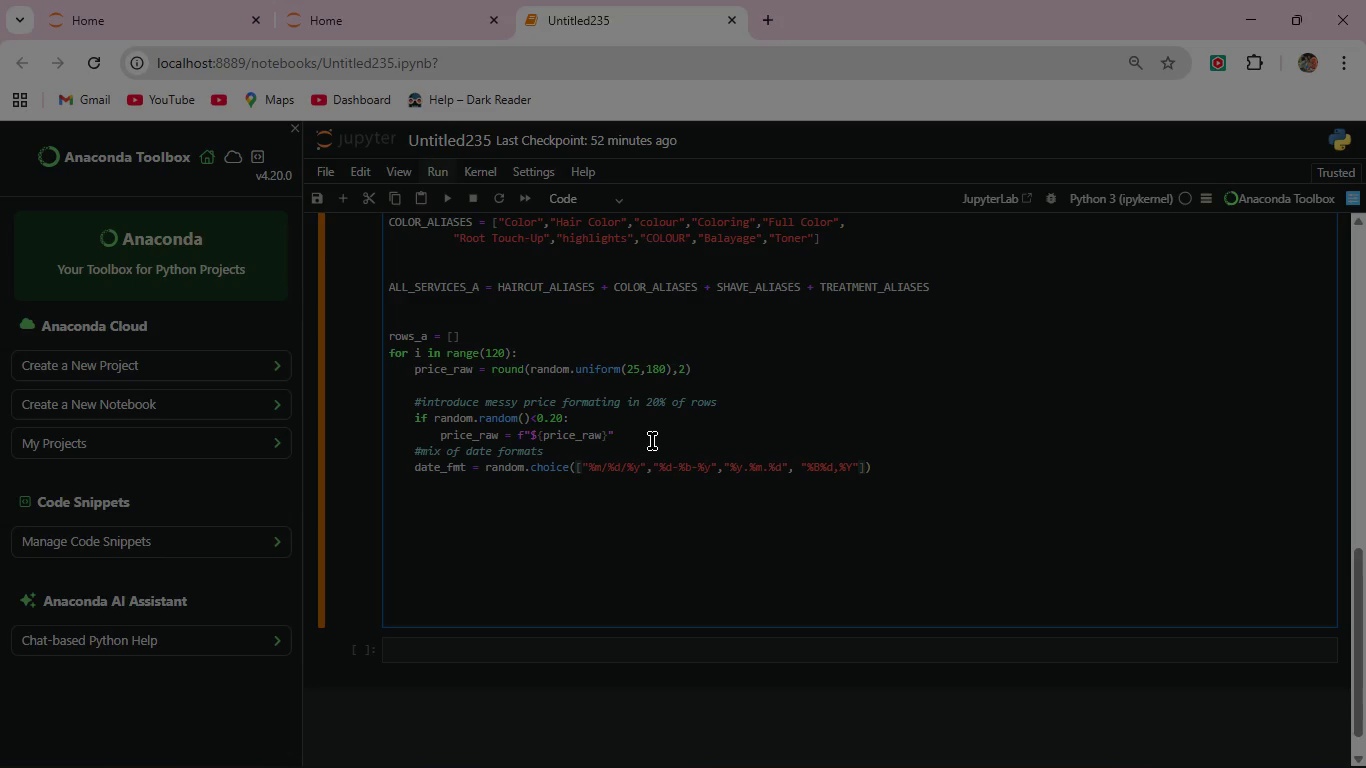 
wait(7.67)
 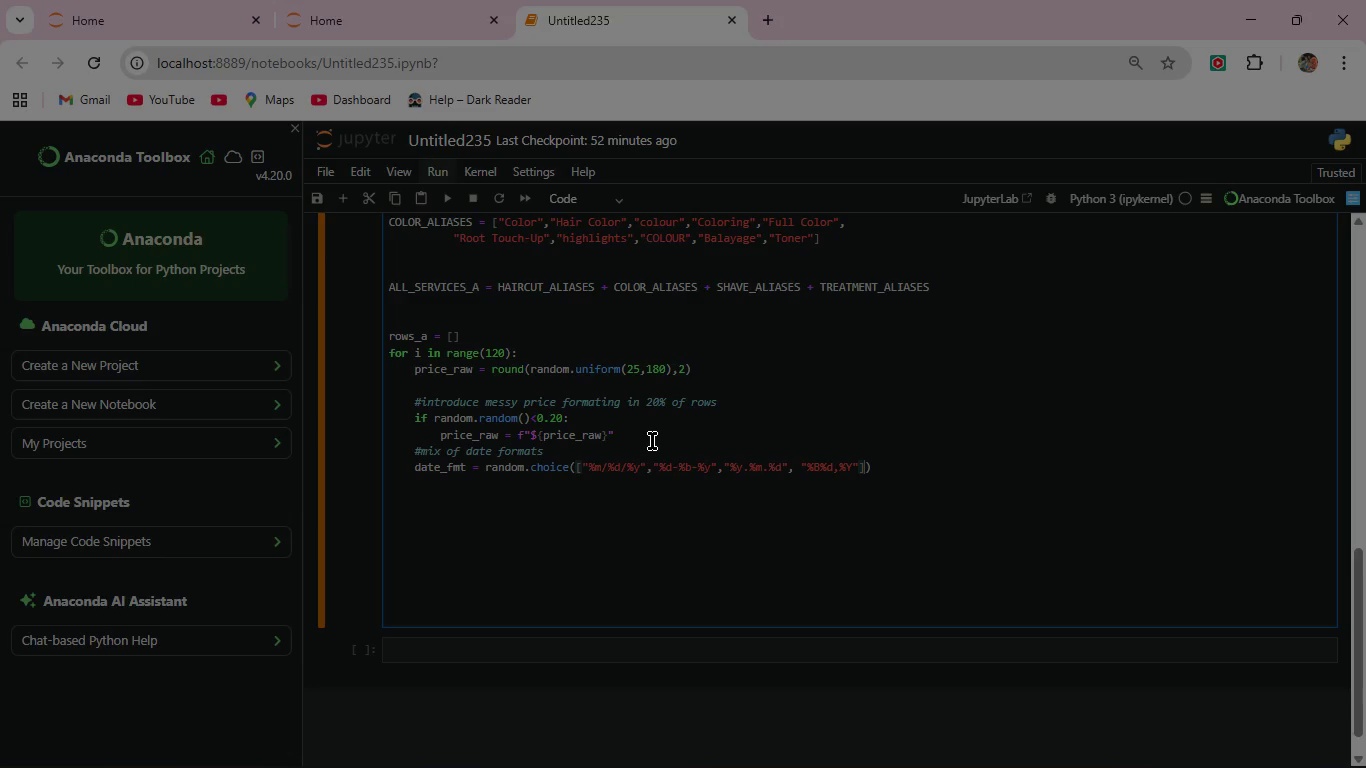 
key(ArrowRight)
 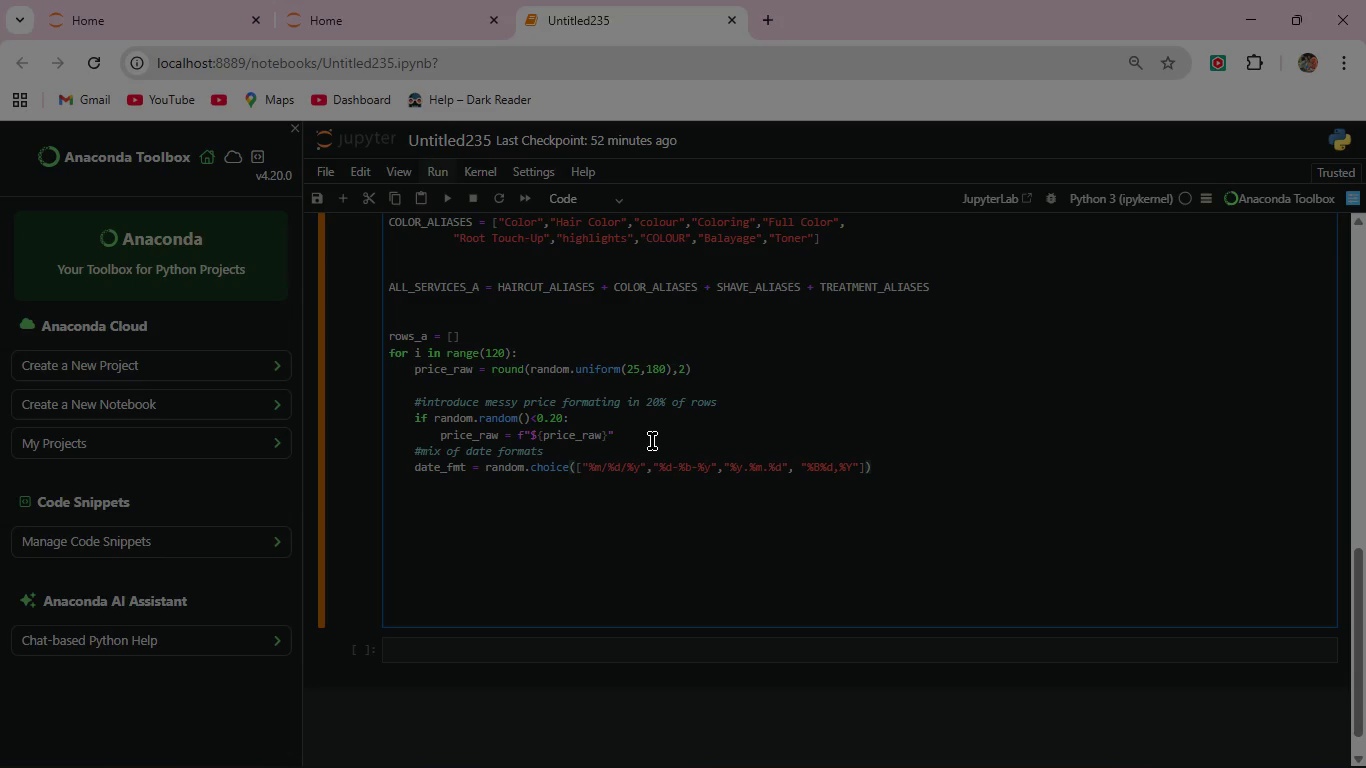 
key(Enter)
 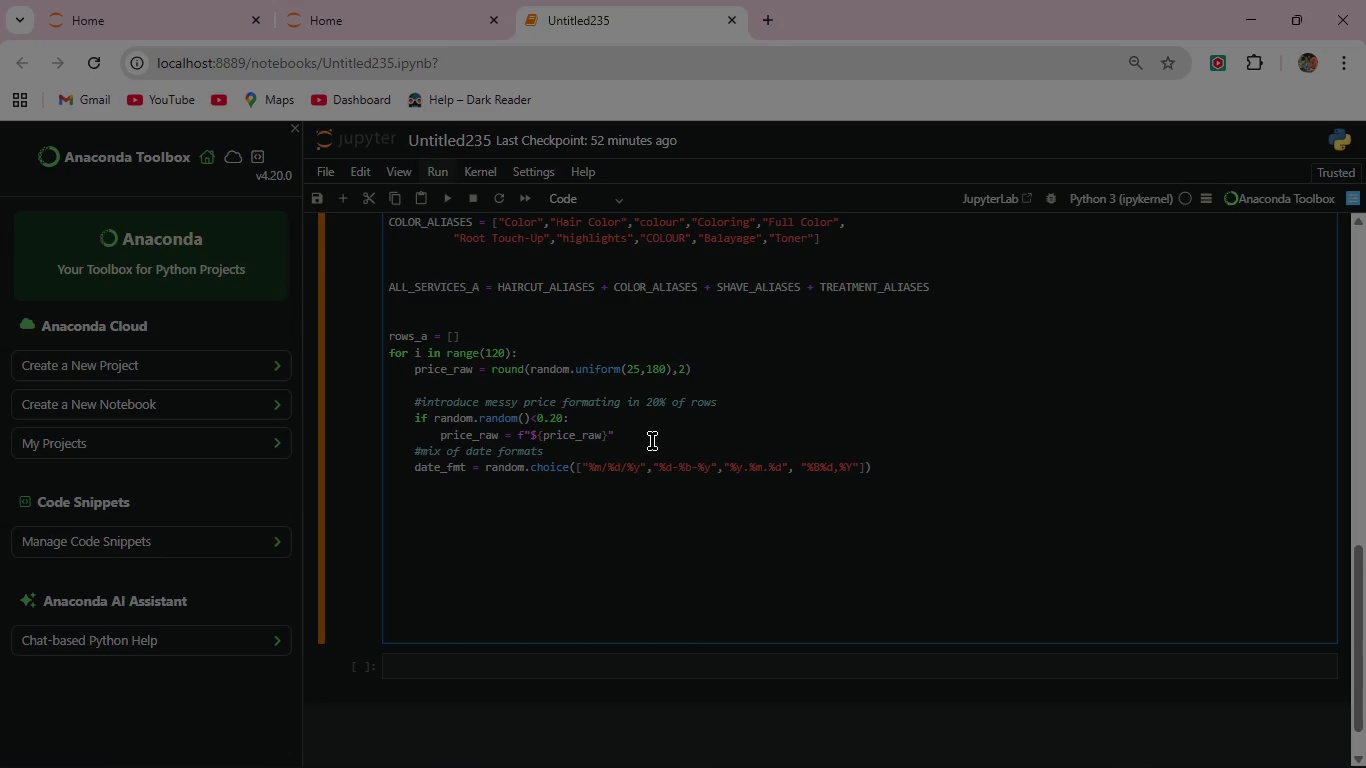 
type(rows_a.append({)
 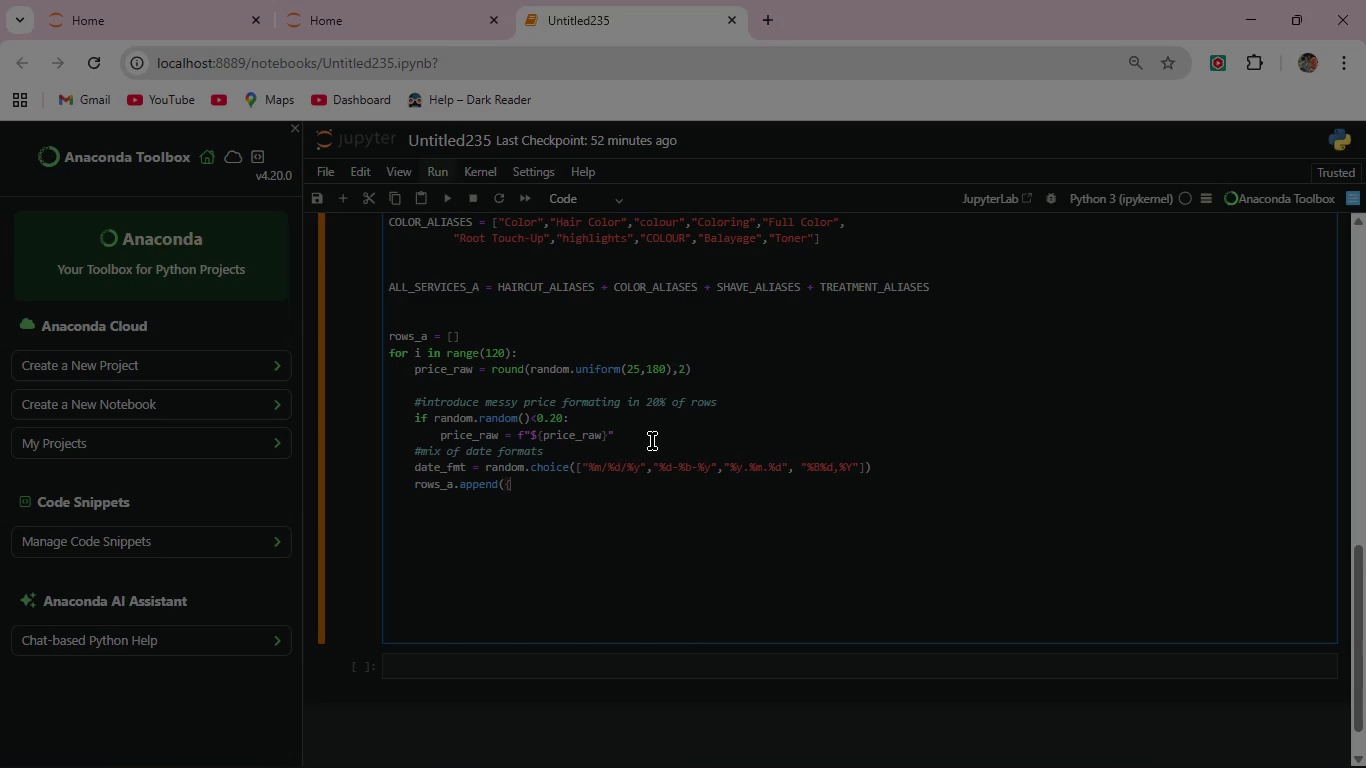 
key(Enter)
 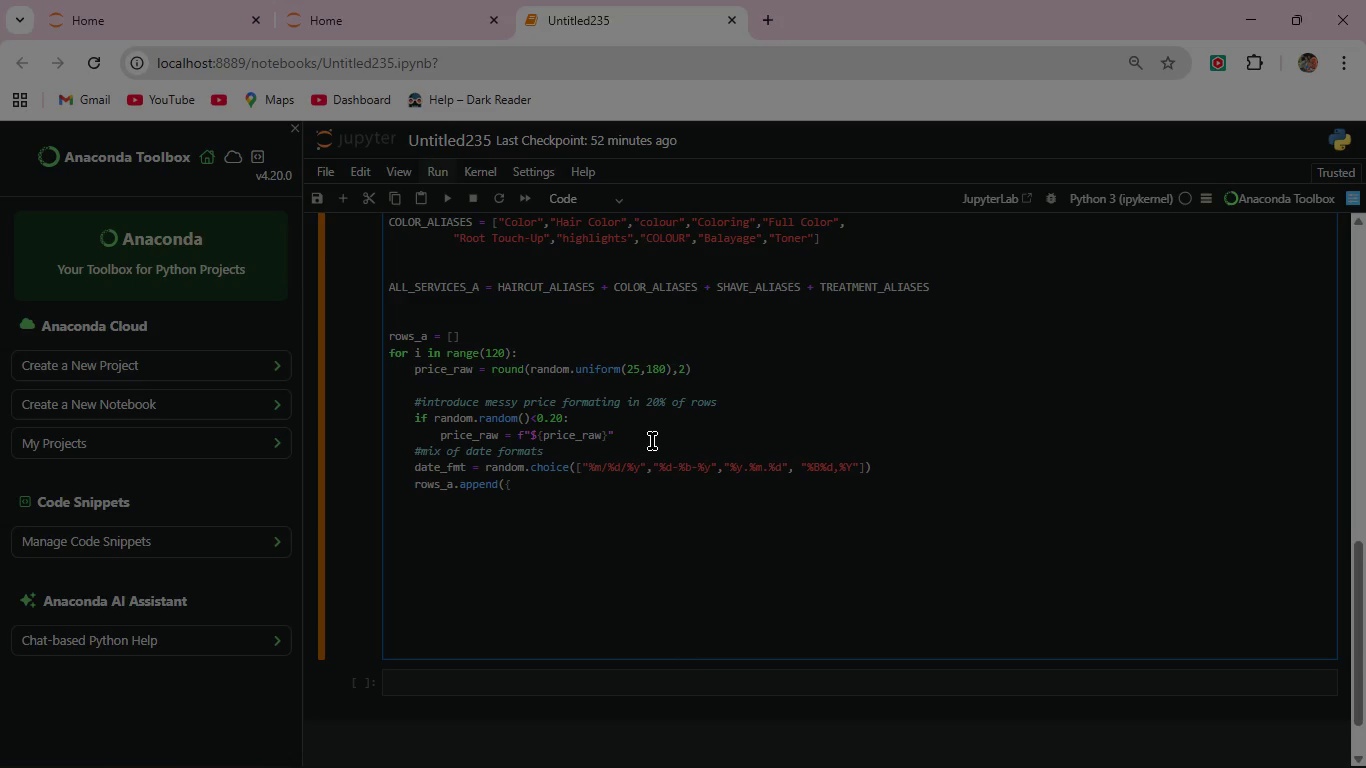 
key(Enter)
 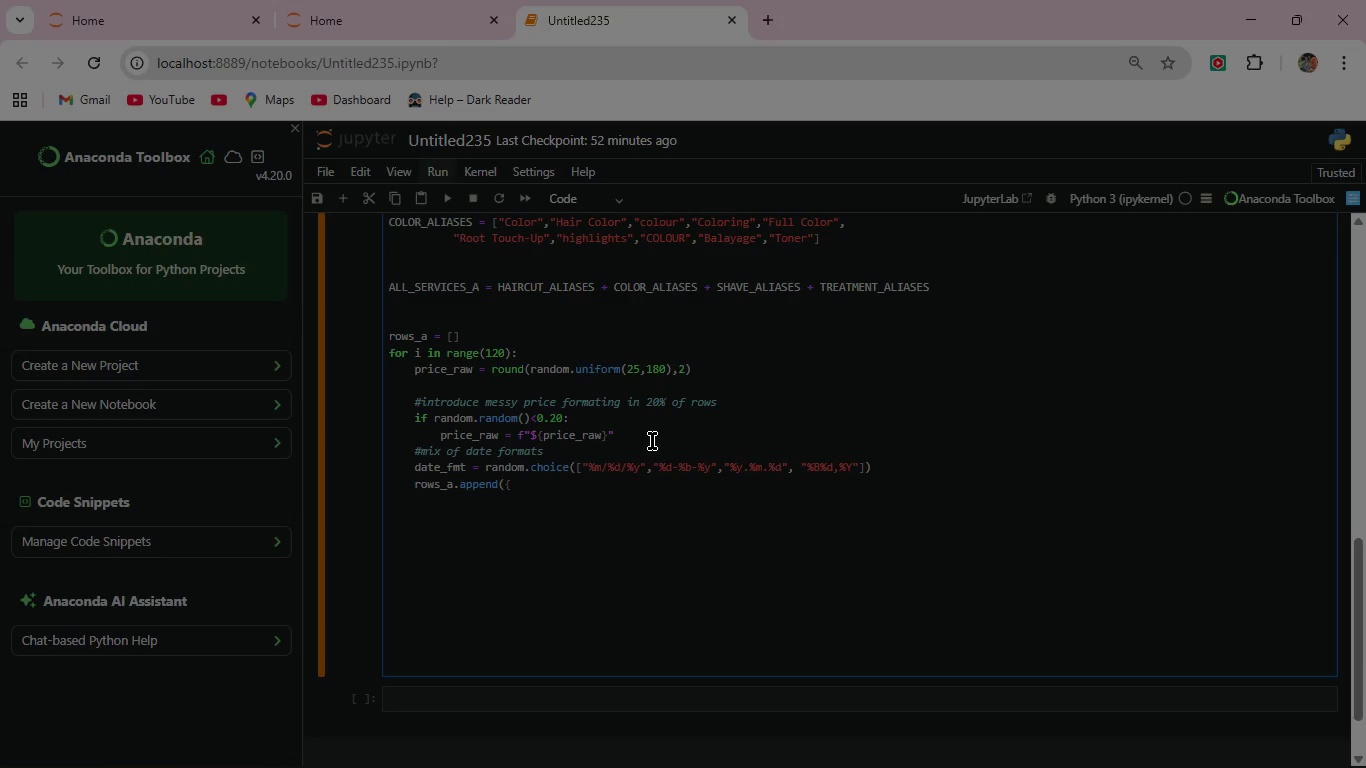 
type("Date"   :rand_date(date_fmt),)
 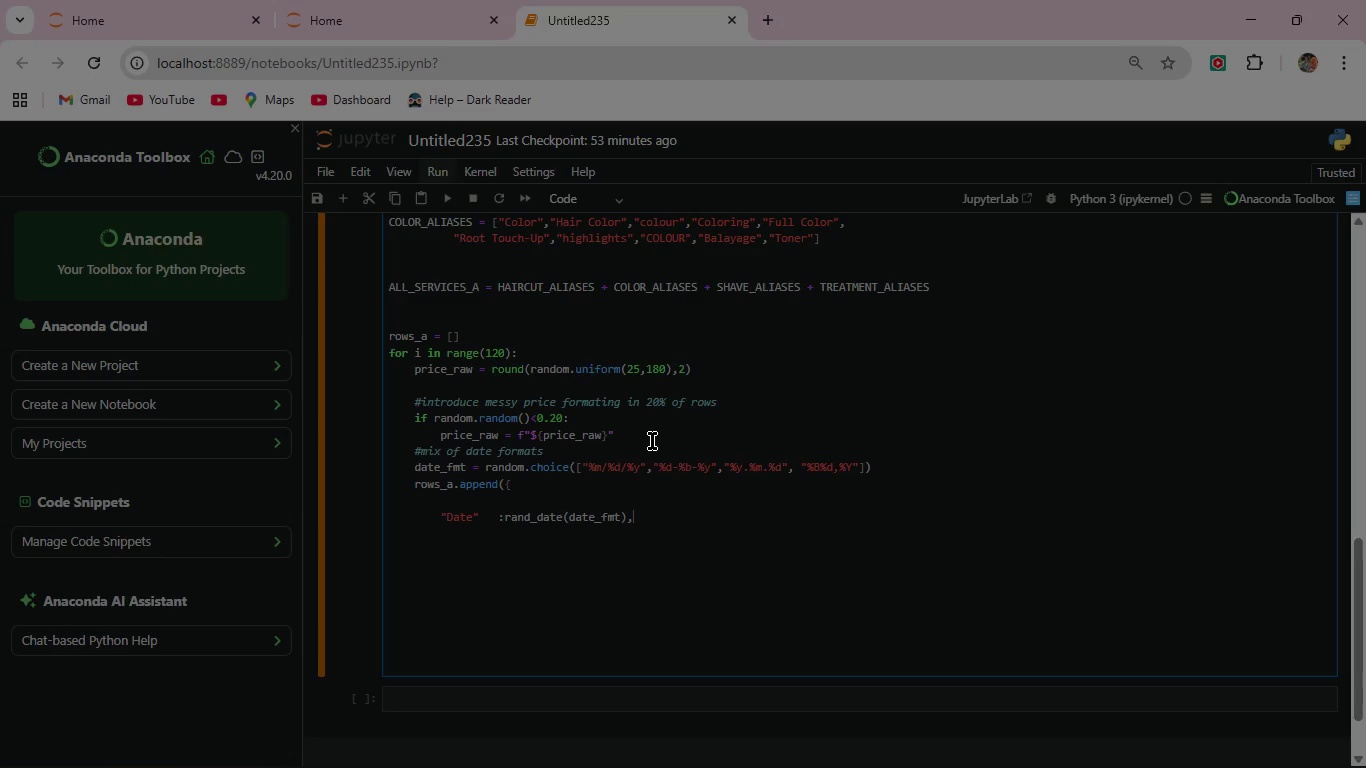 
key(Enter)
 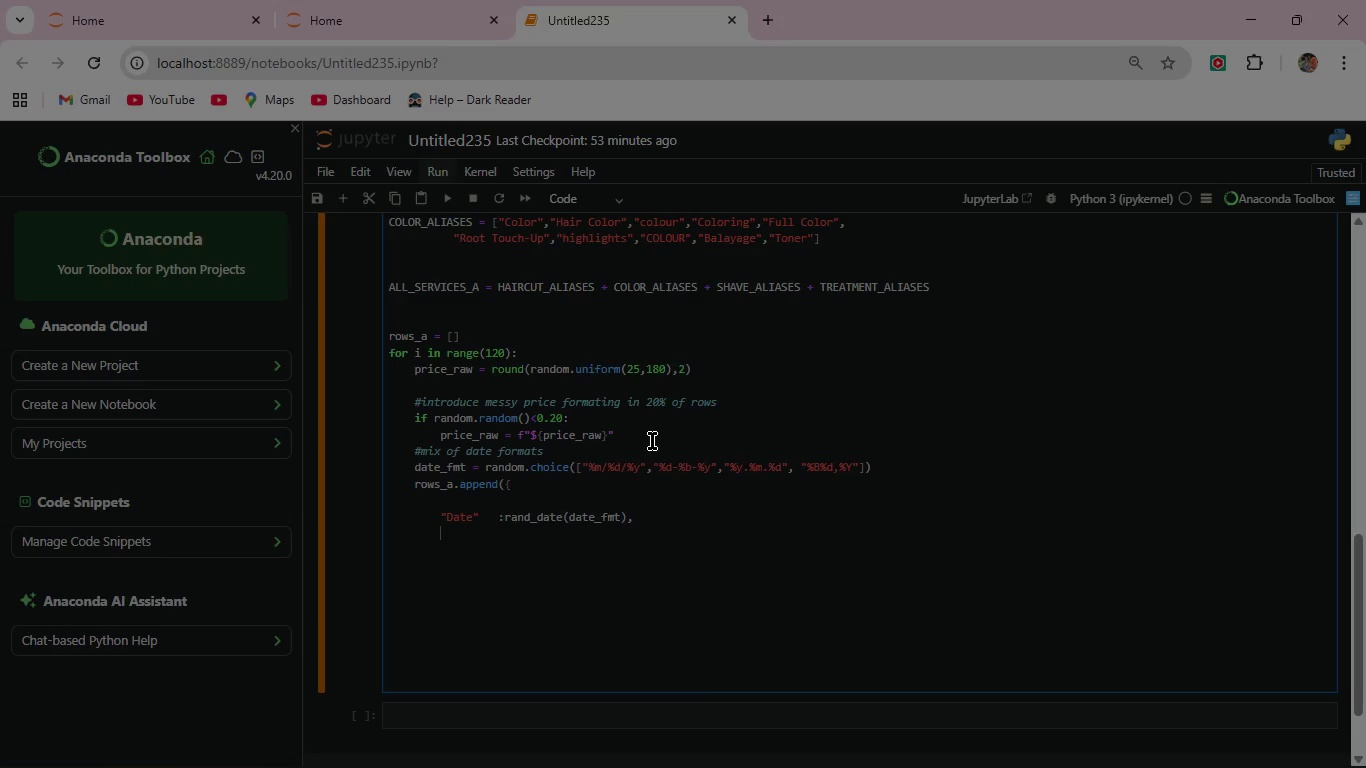 
type("Customer Name")
 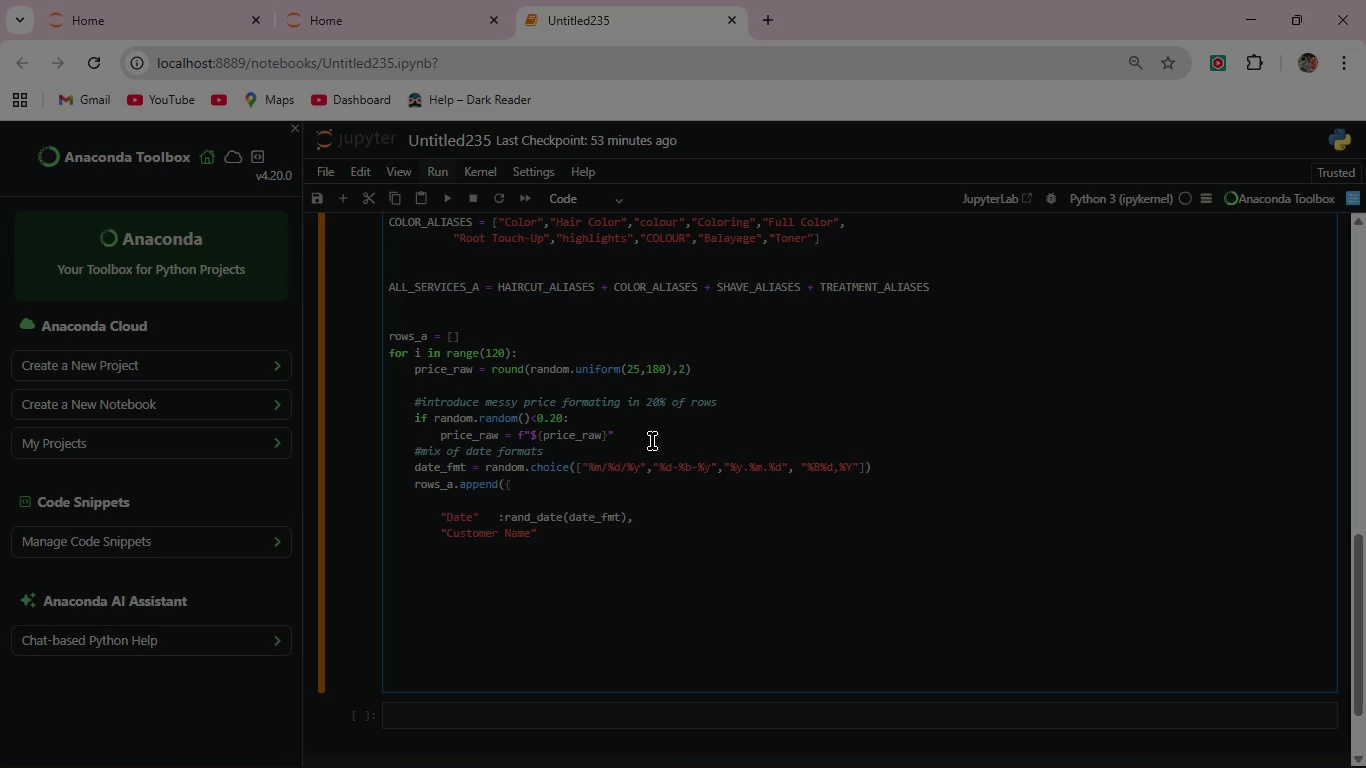 
type( : rand_name(),)
 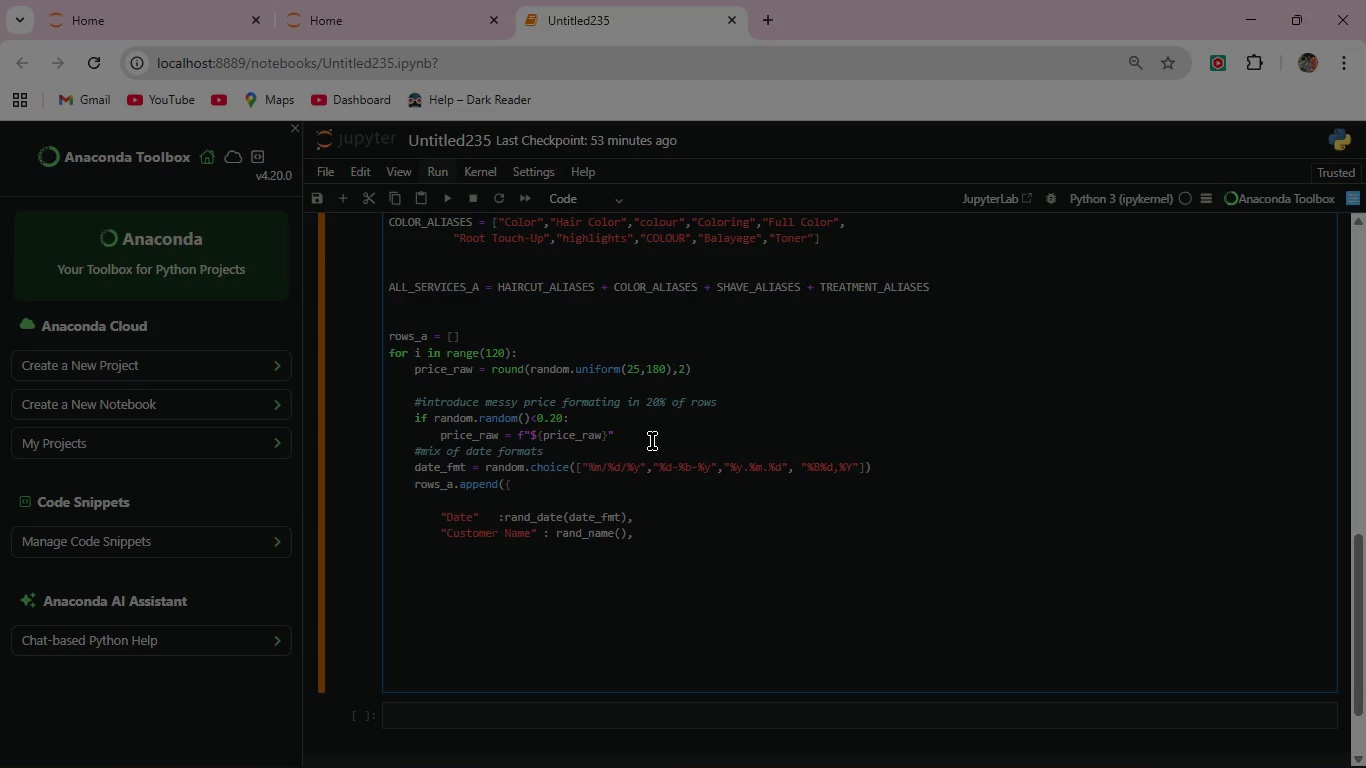 
key(Enter)
 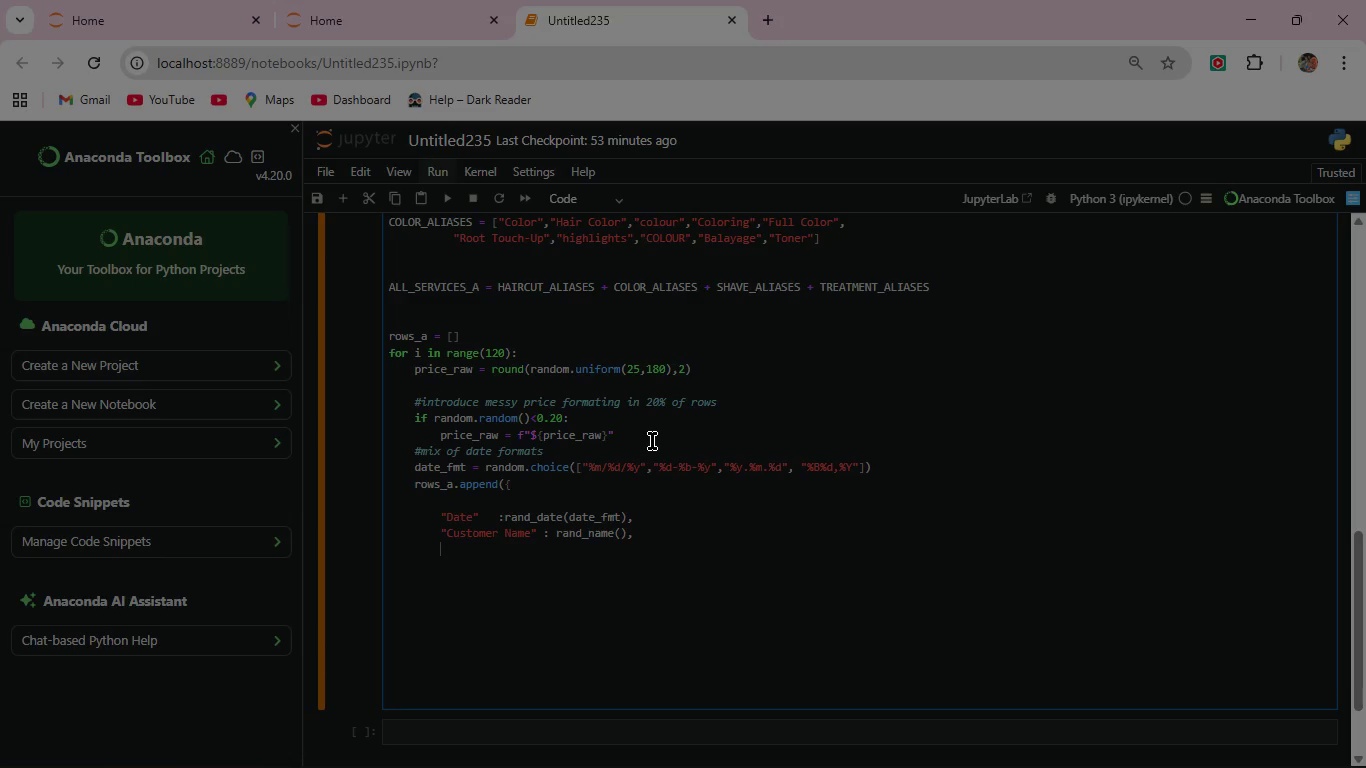 
type("Client_ID" :)
 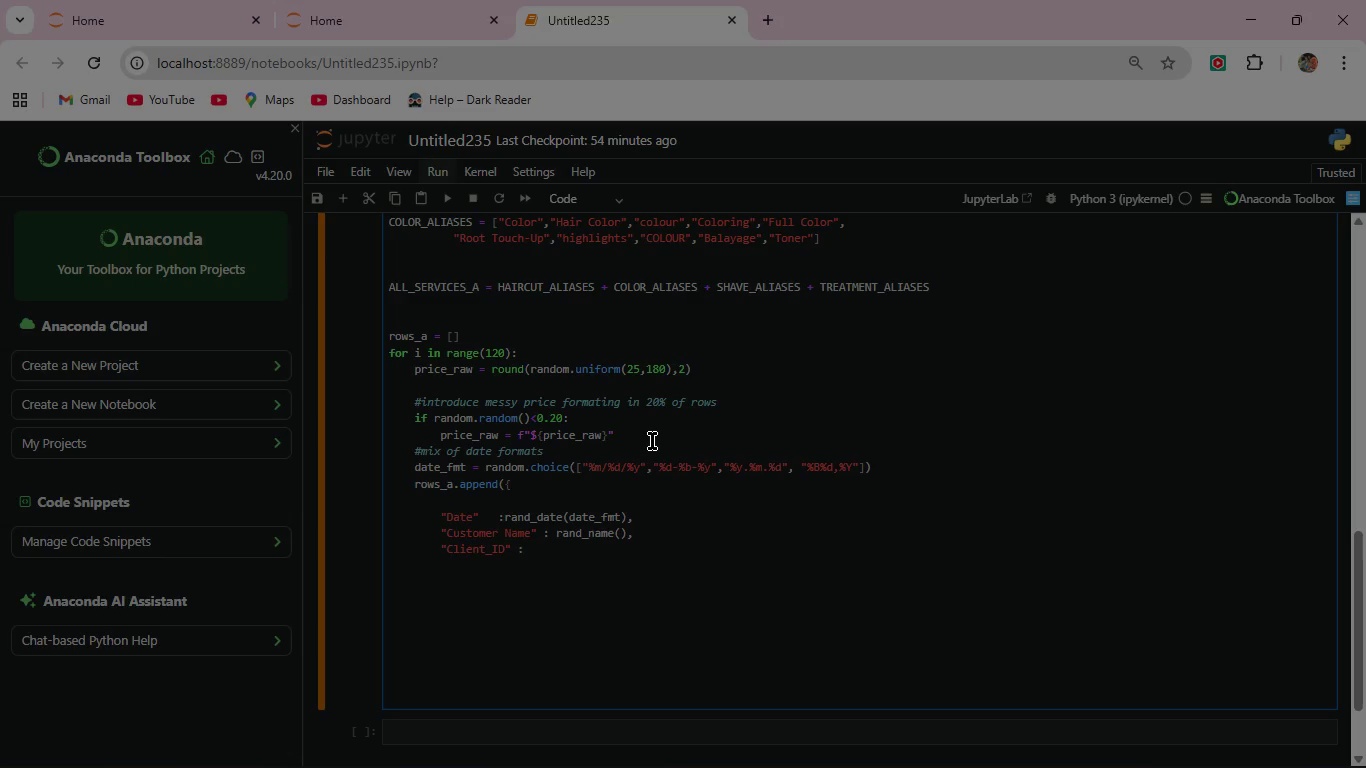 
wait(5.66)
 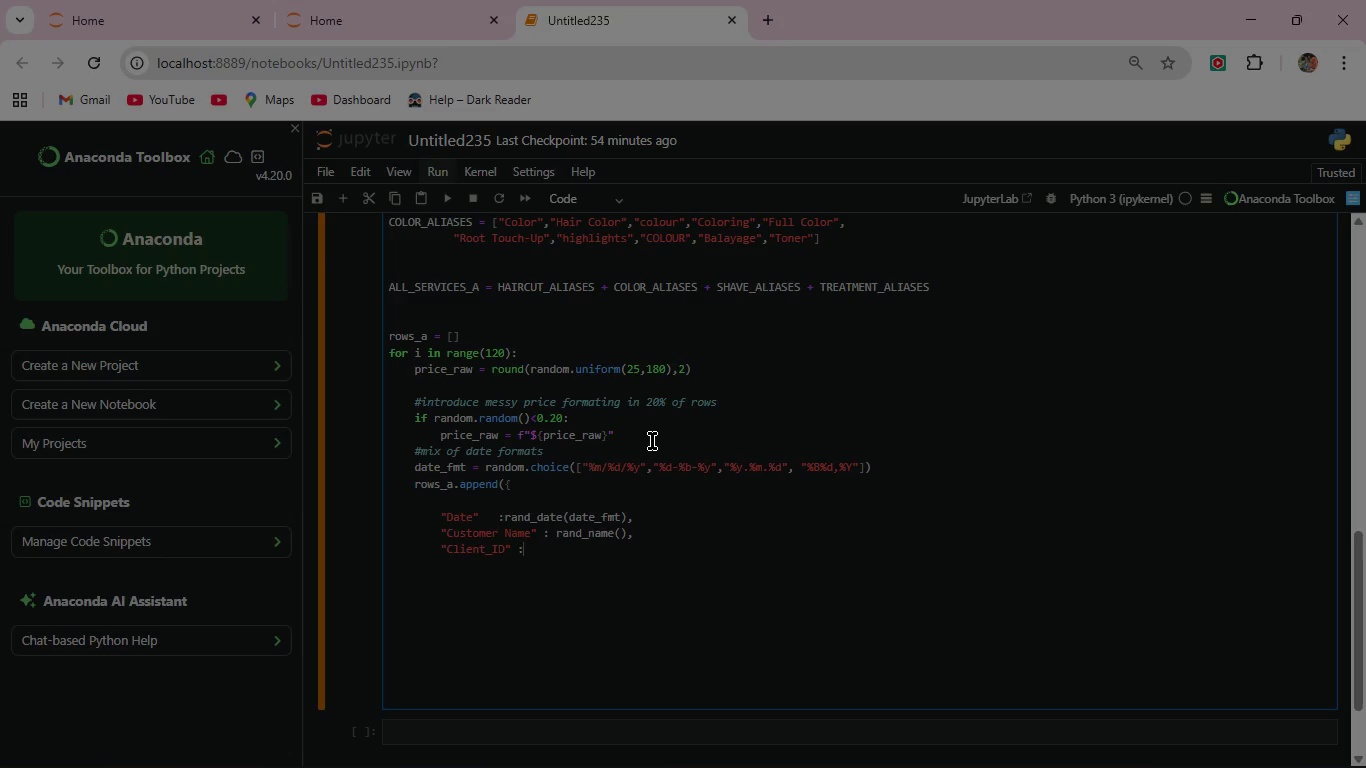 
type( random.choice()
 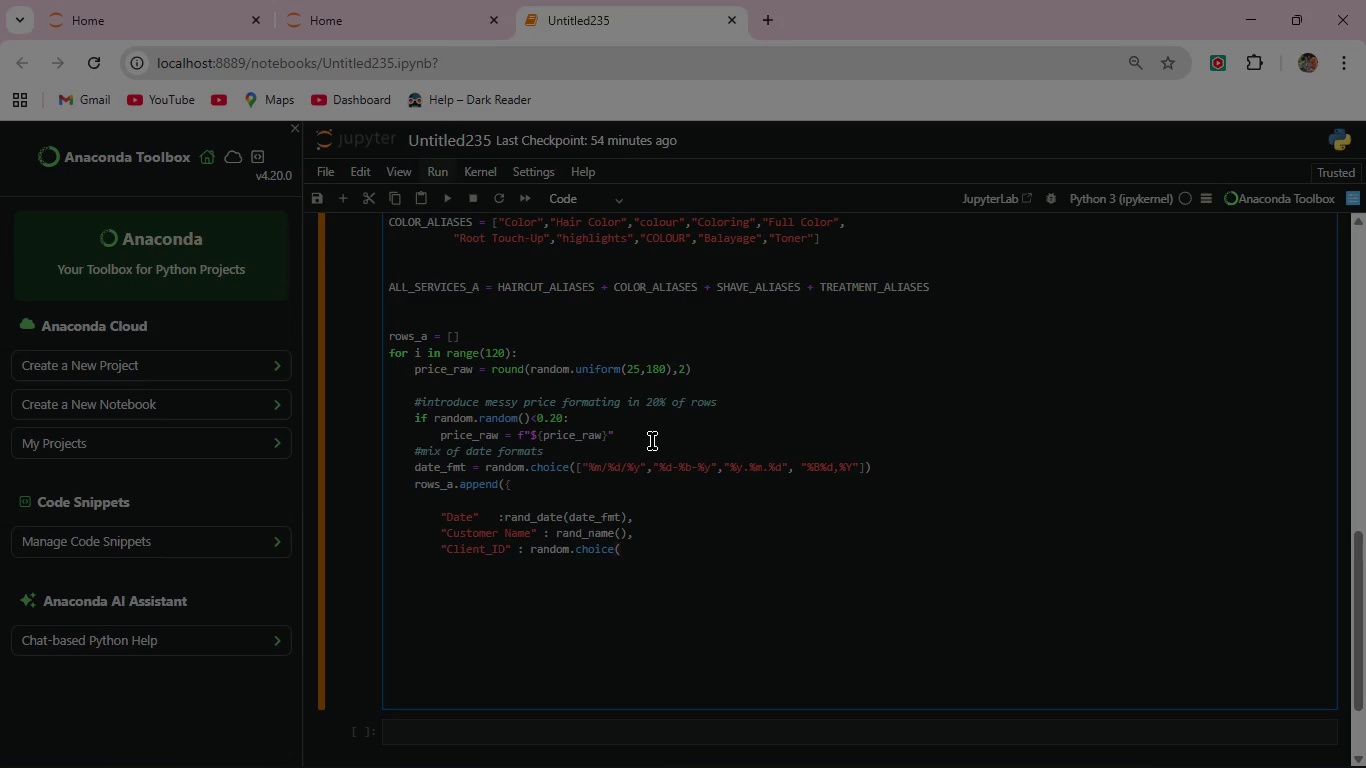 
hold_key(key=ShiftLeft, duration=1.52)
 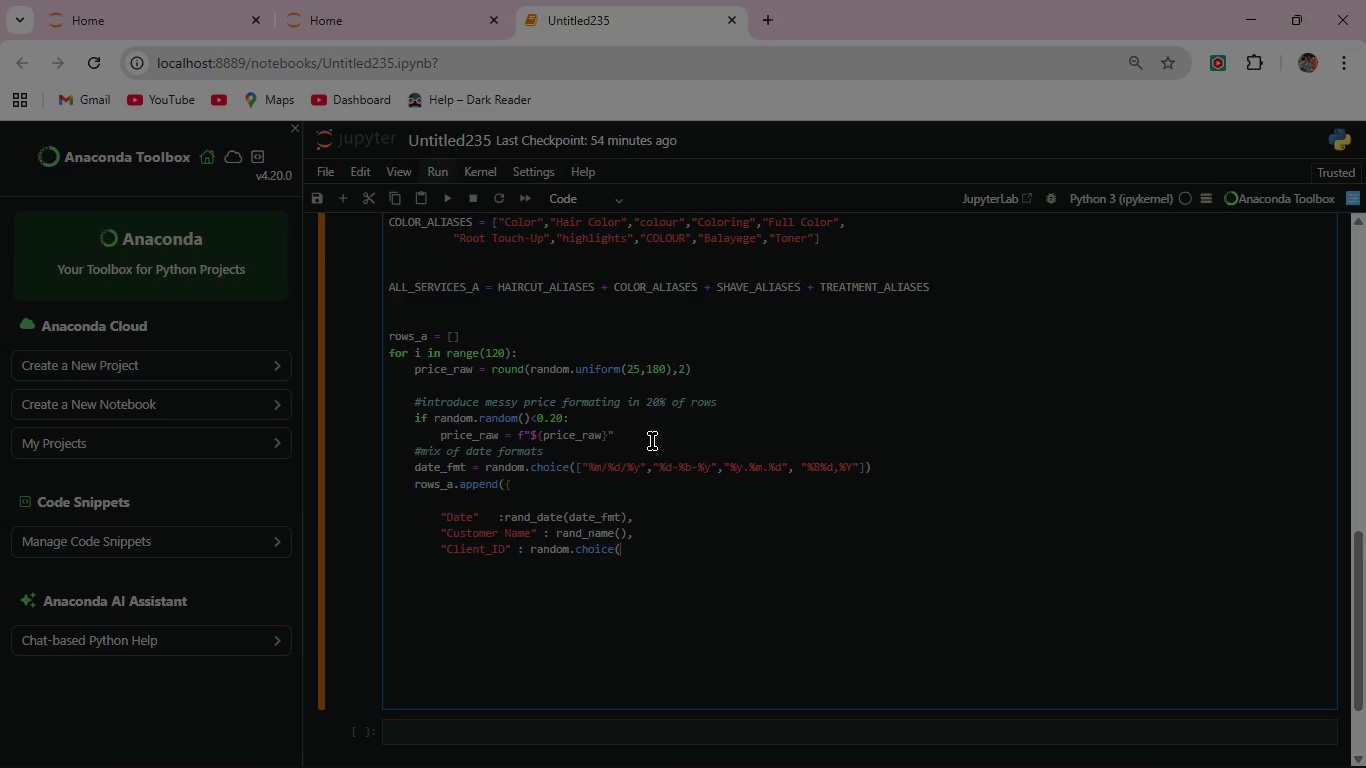 
type(CLI)
 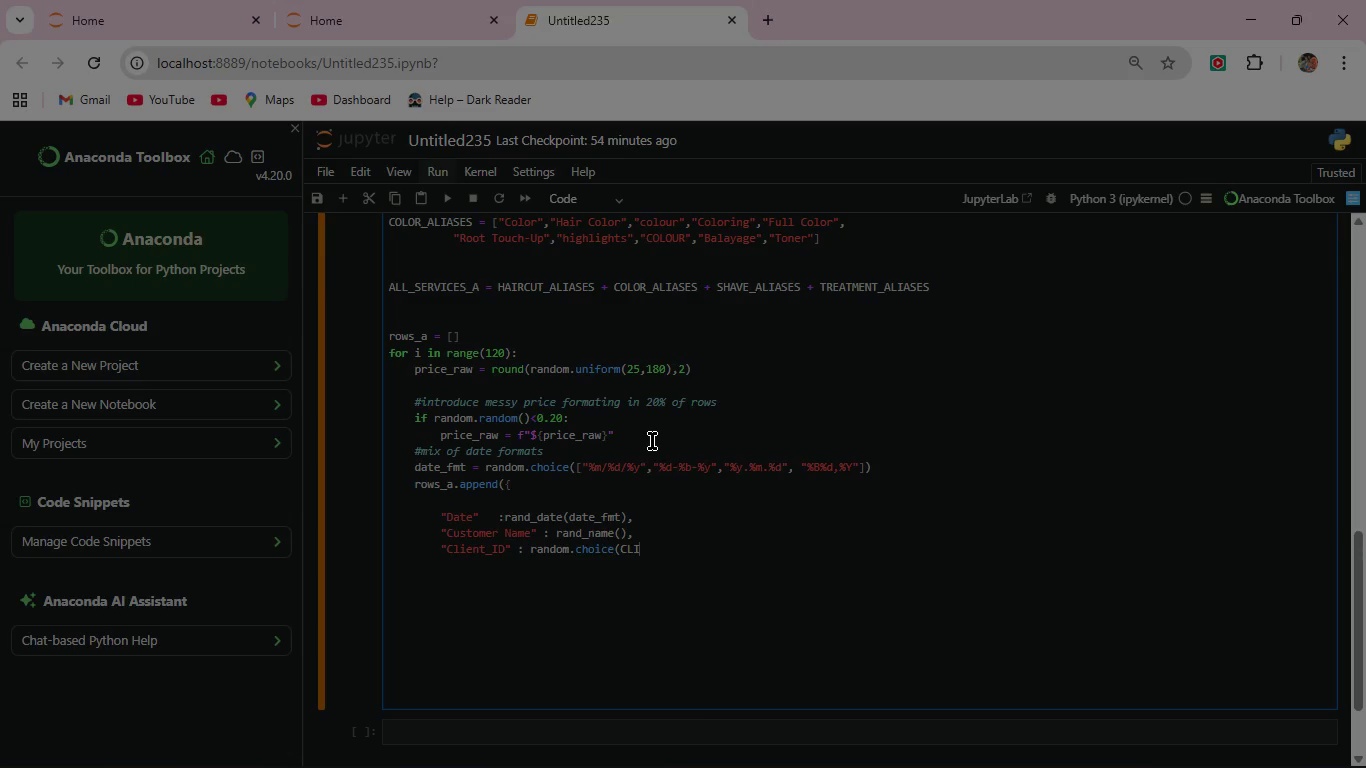 
type(ENT_IDS), )
 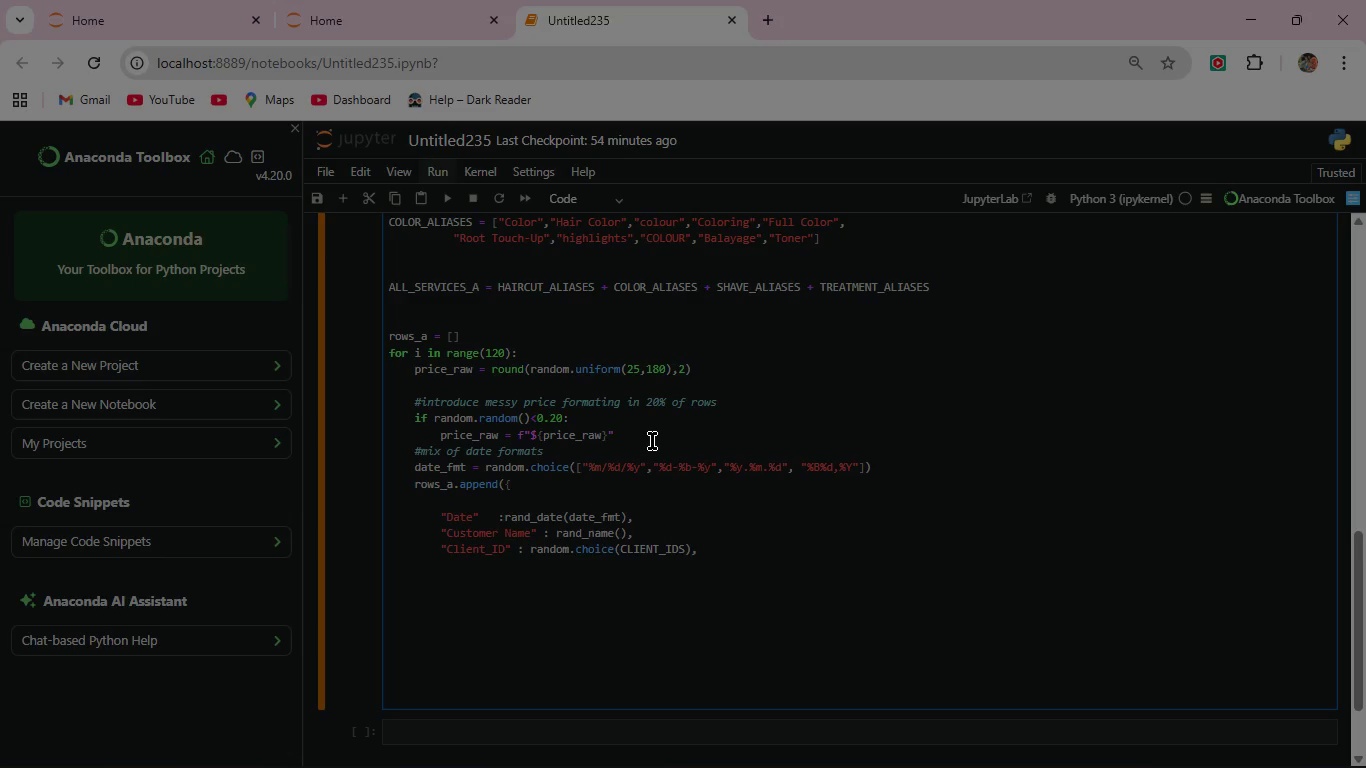 
key(Enter)
 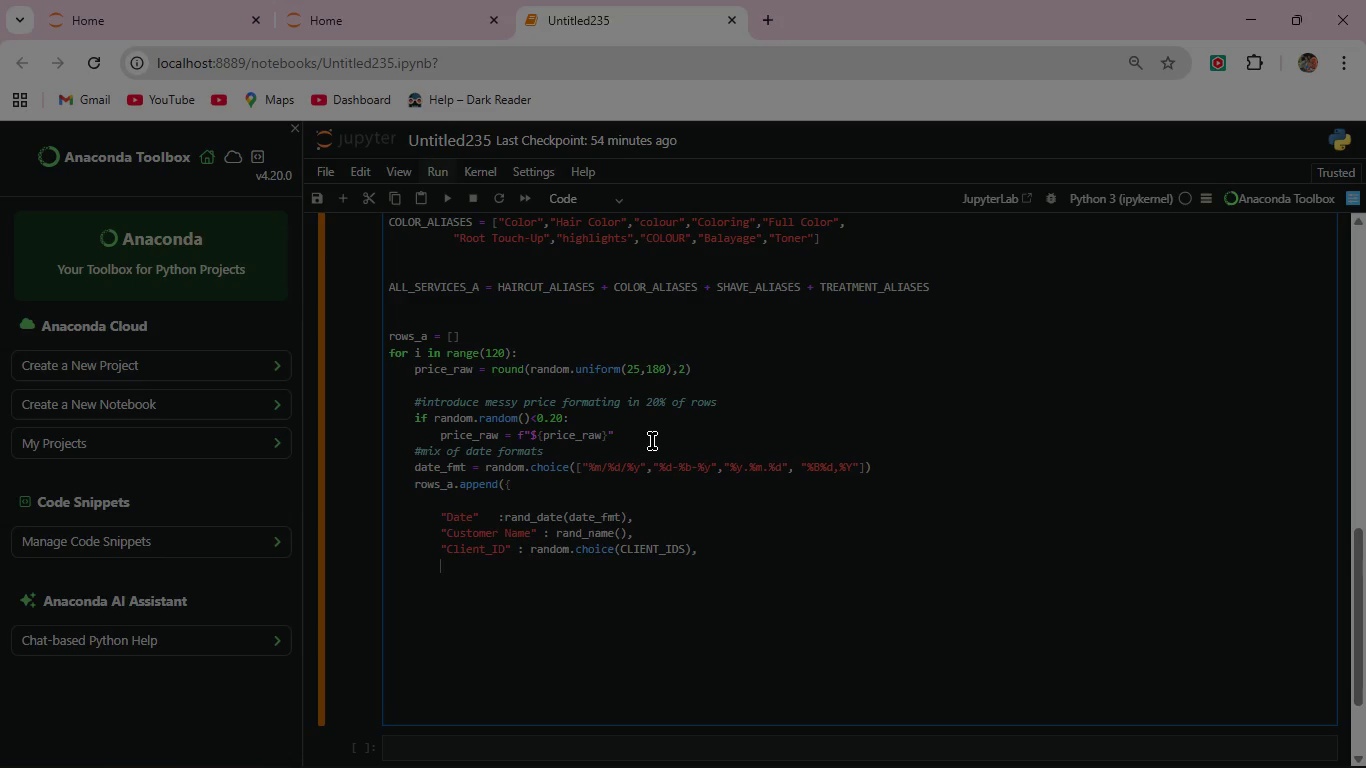 
type("Service Type" : random.choice(ALL_SERVICE)
 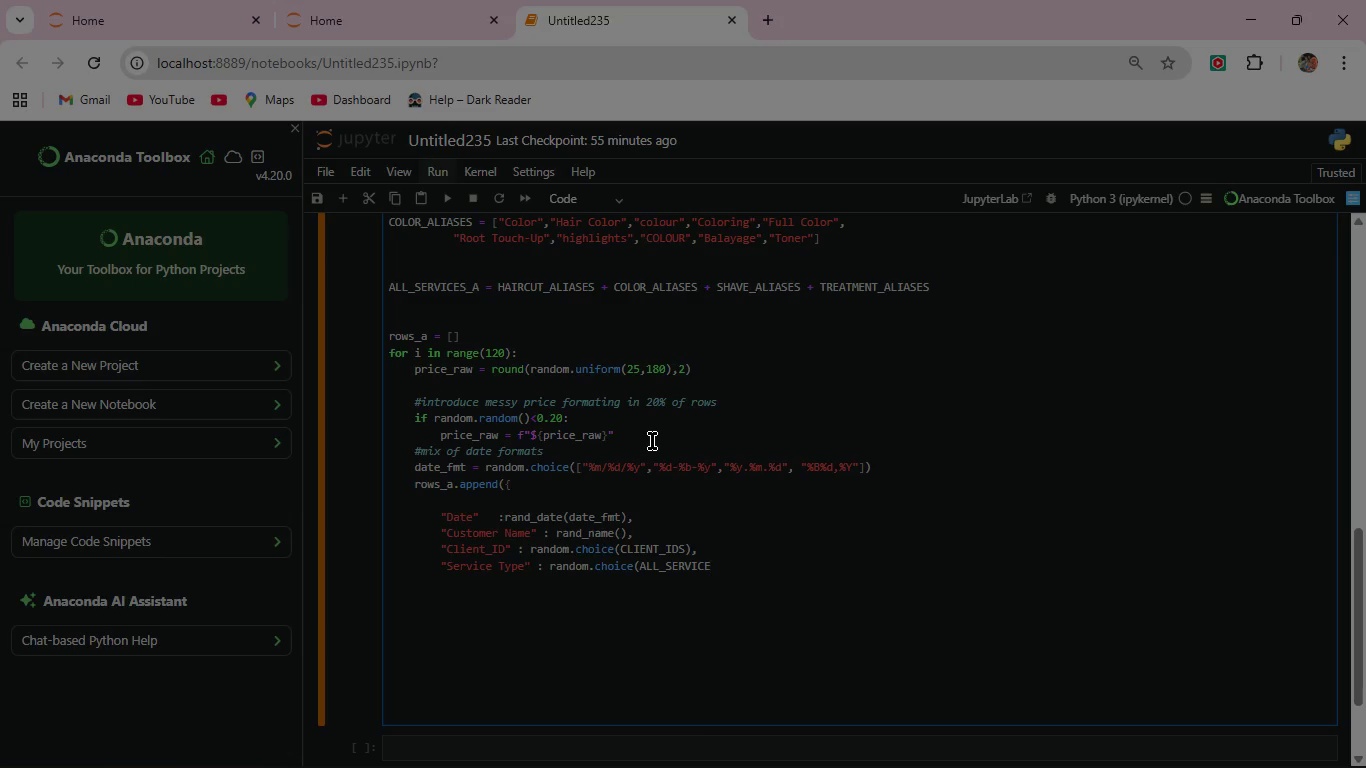 
type(S_A),)
 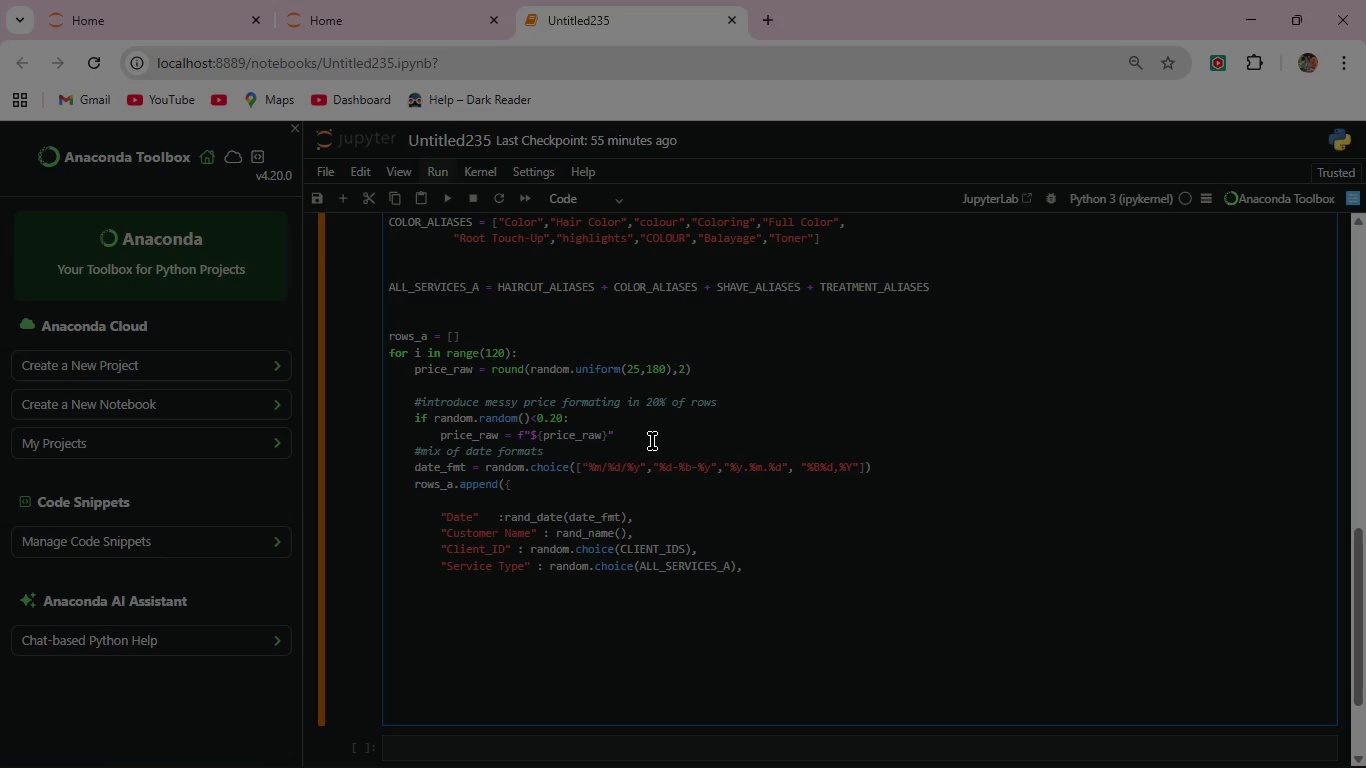 
key(Enter)
 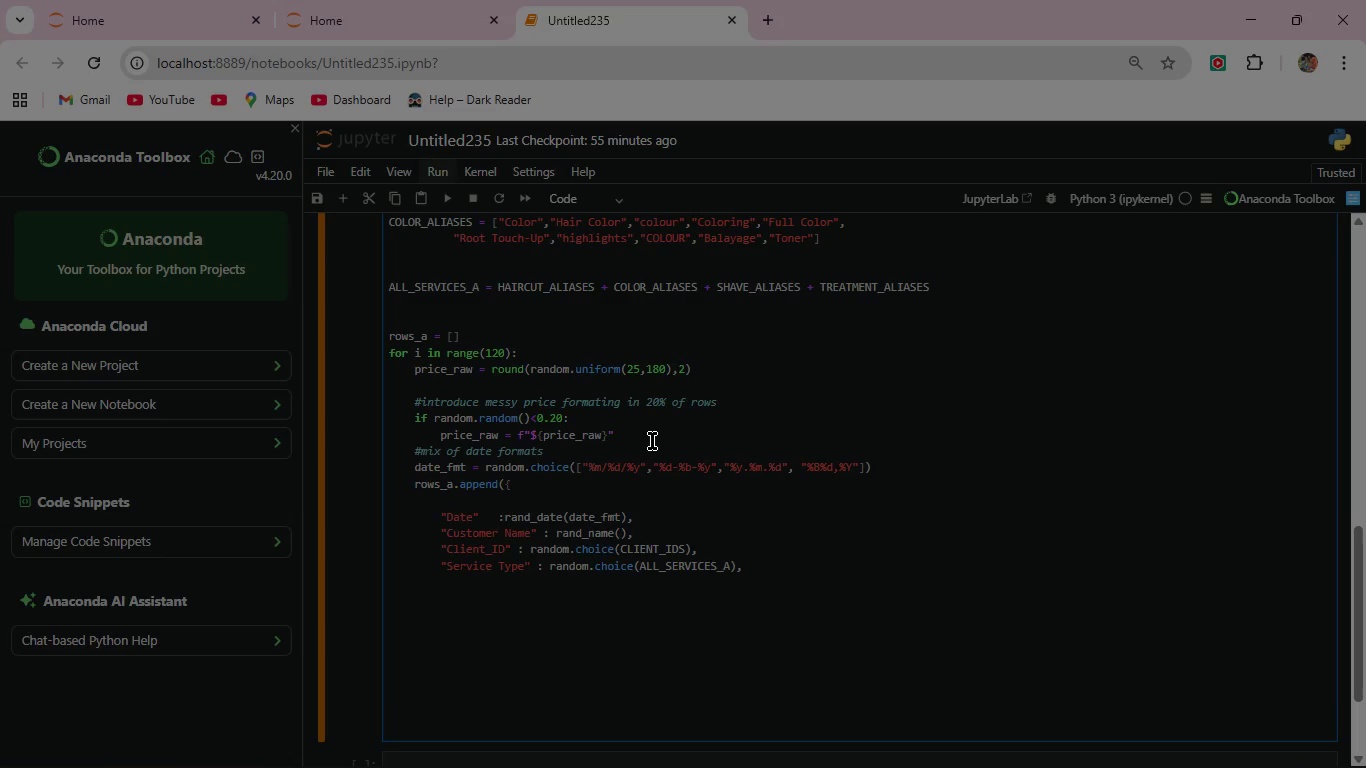 
type("Price" : price_raw)
 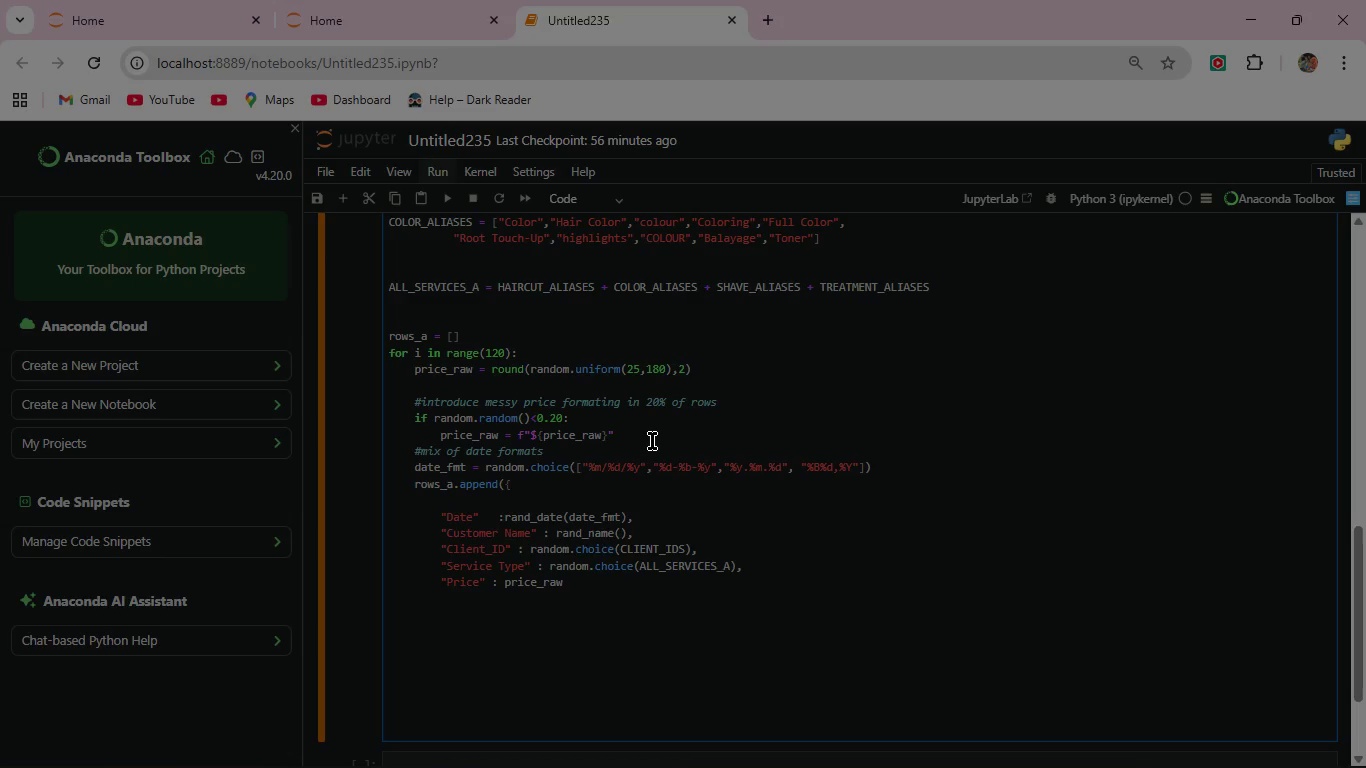 
key(Comma)
 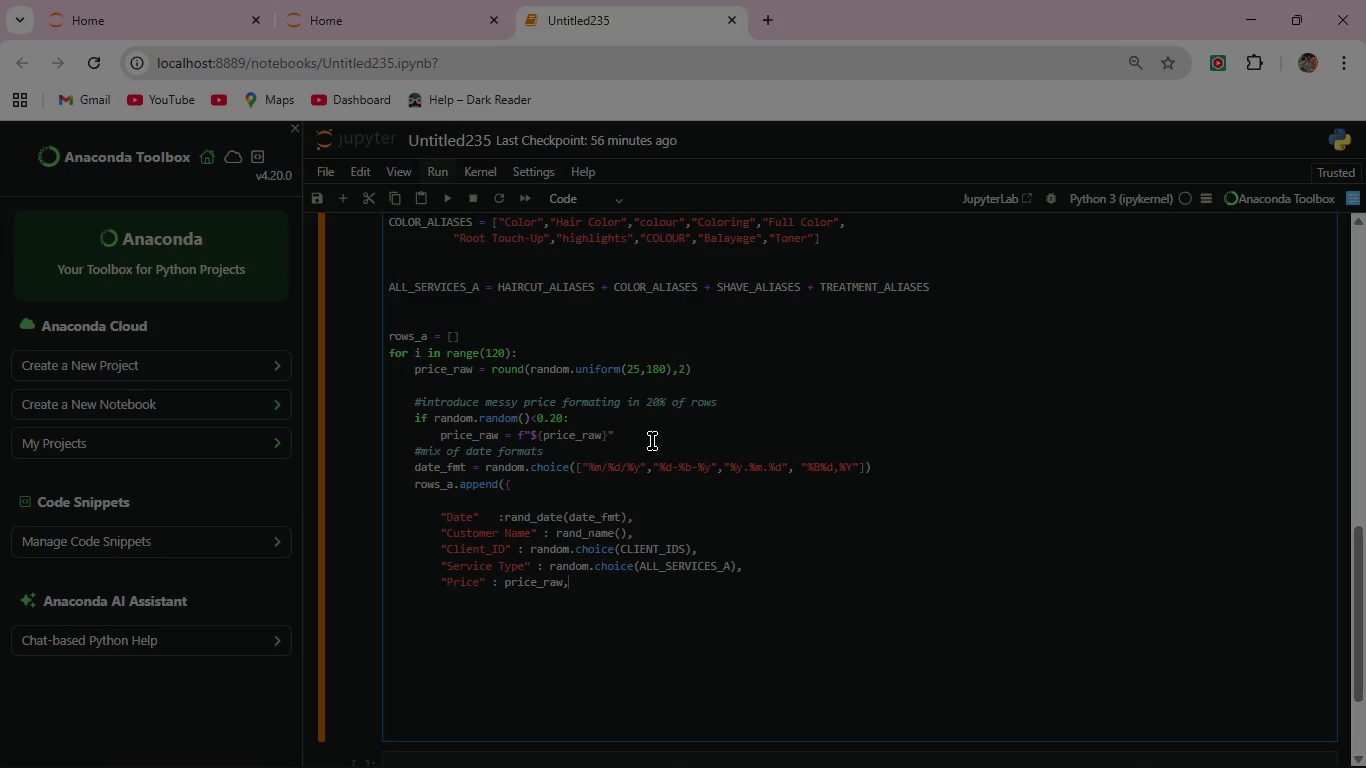 
key(Enter)
 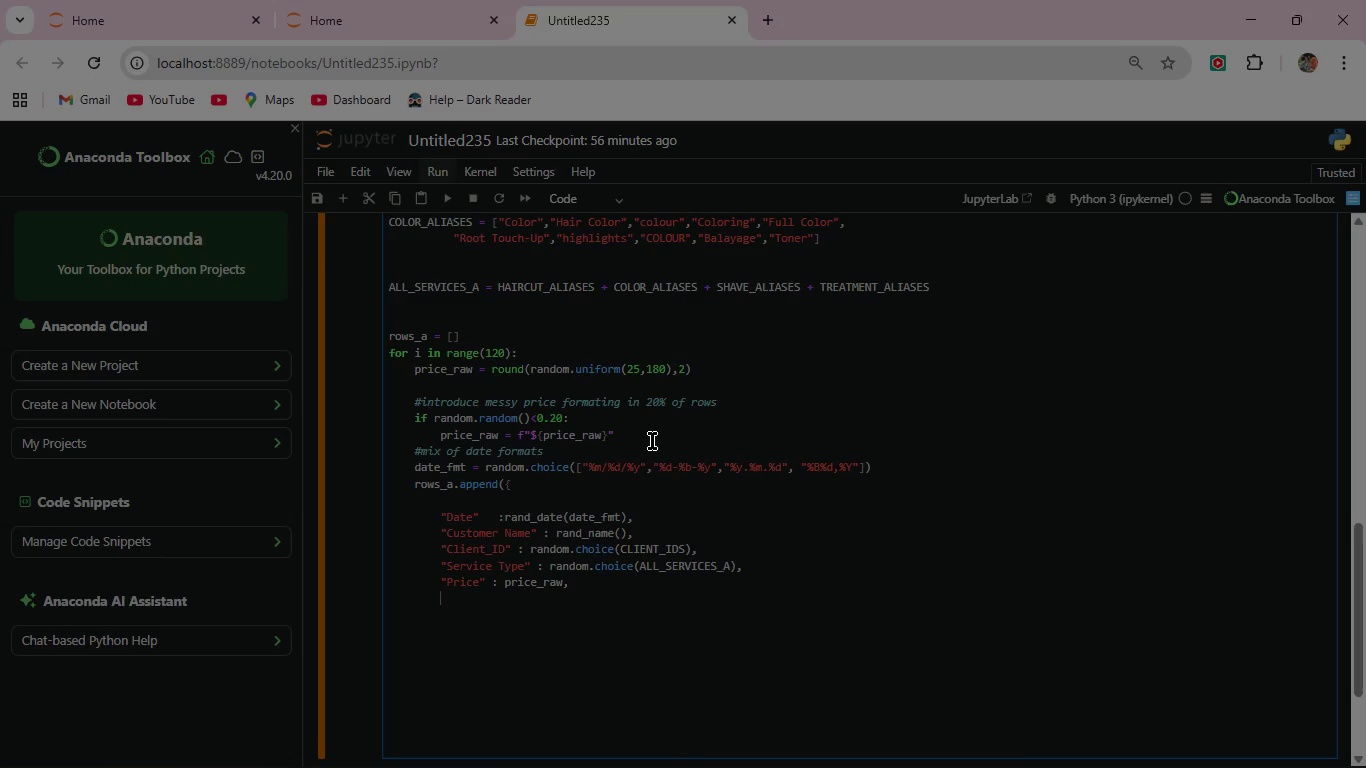 
key(Enter)
 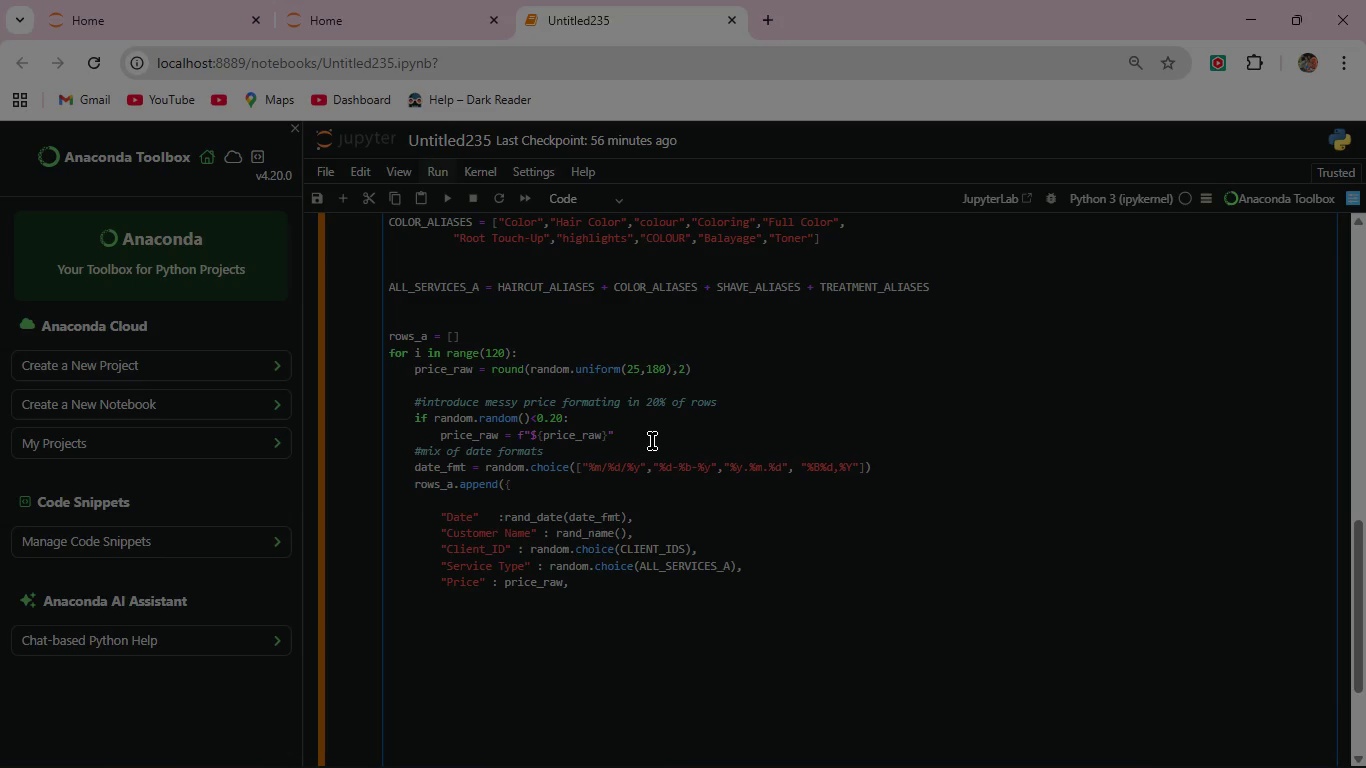 
wait(6.06)
 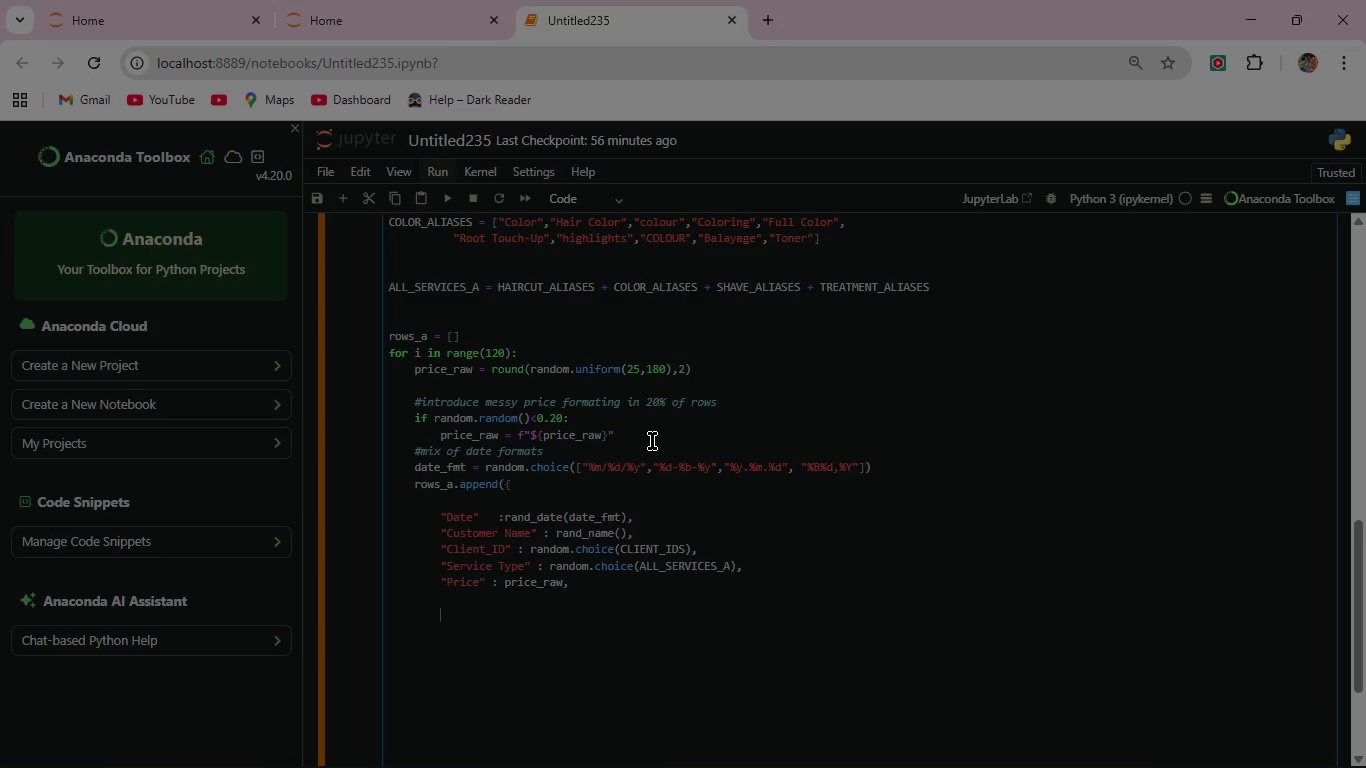 
key(Backspace)
 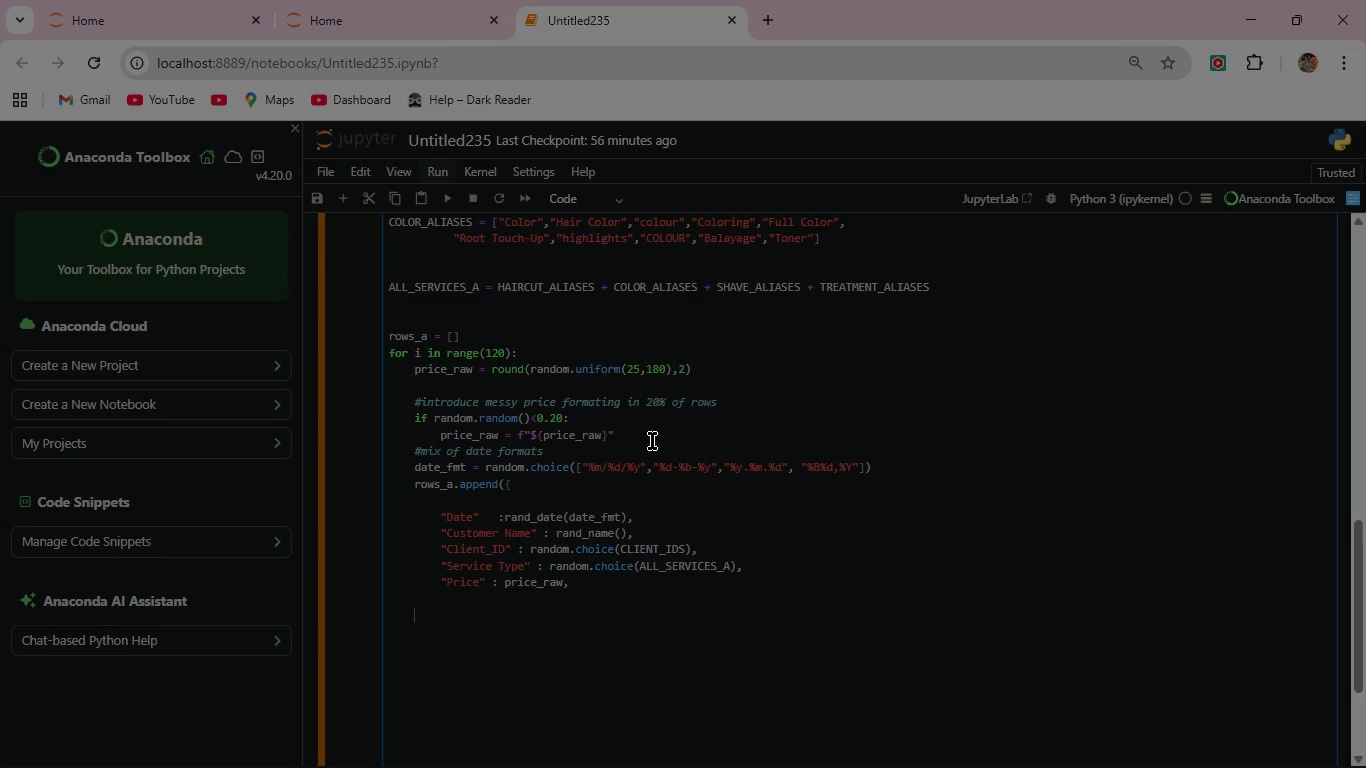 
wait(9.03)
 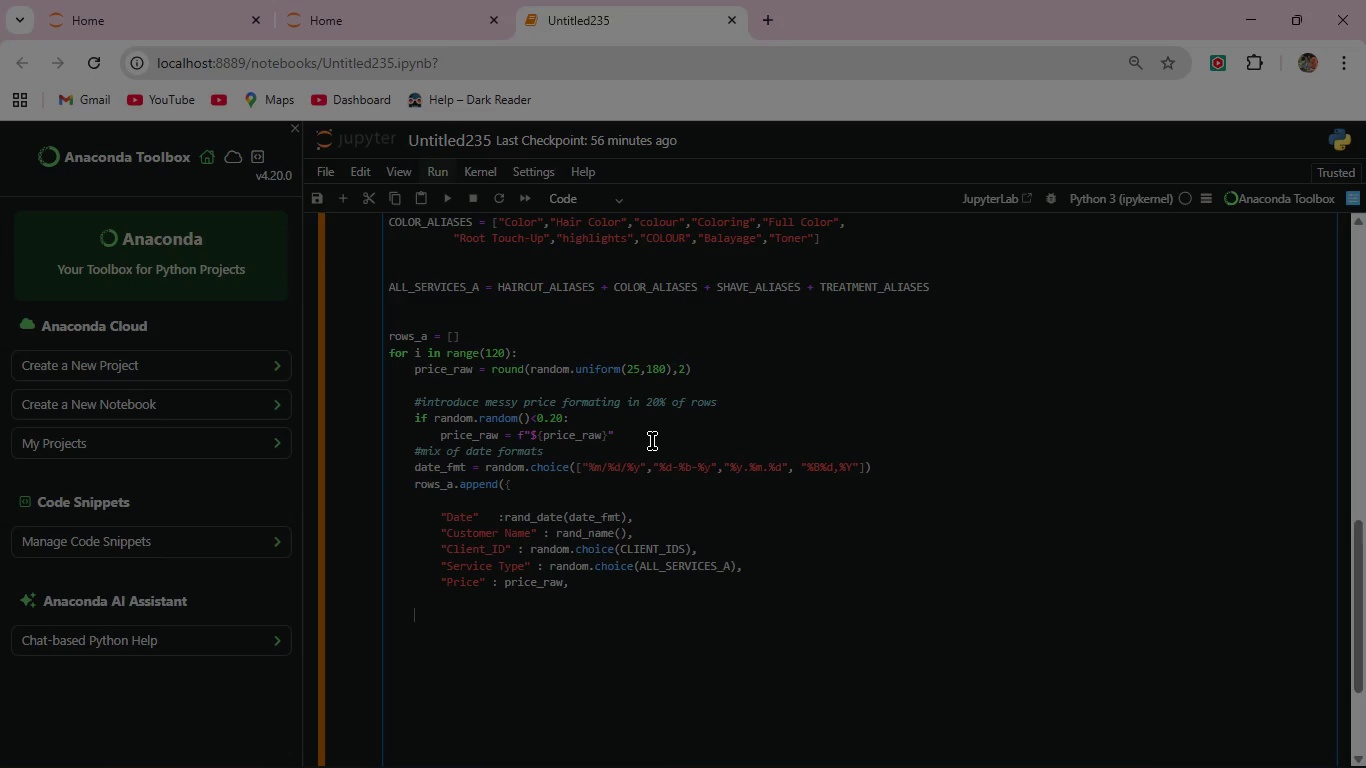 
left_click([589, 582])
 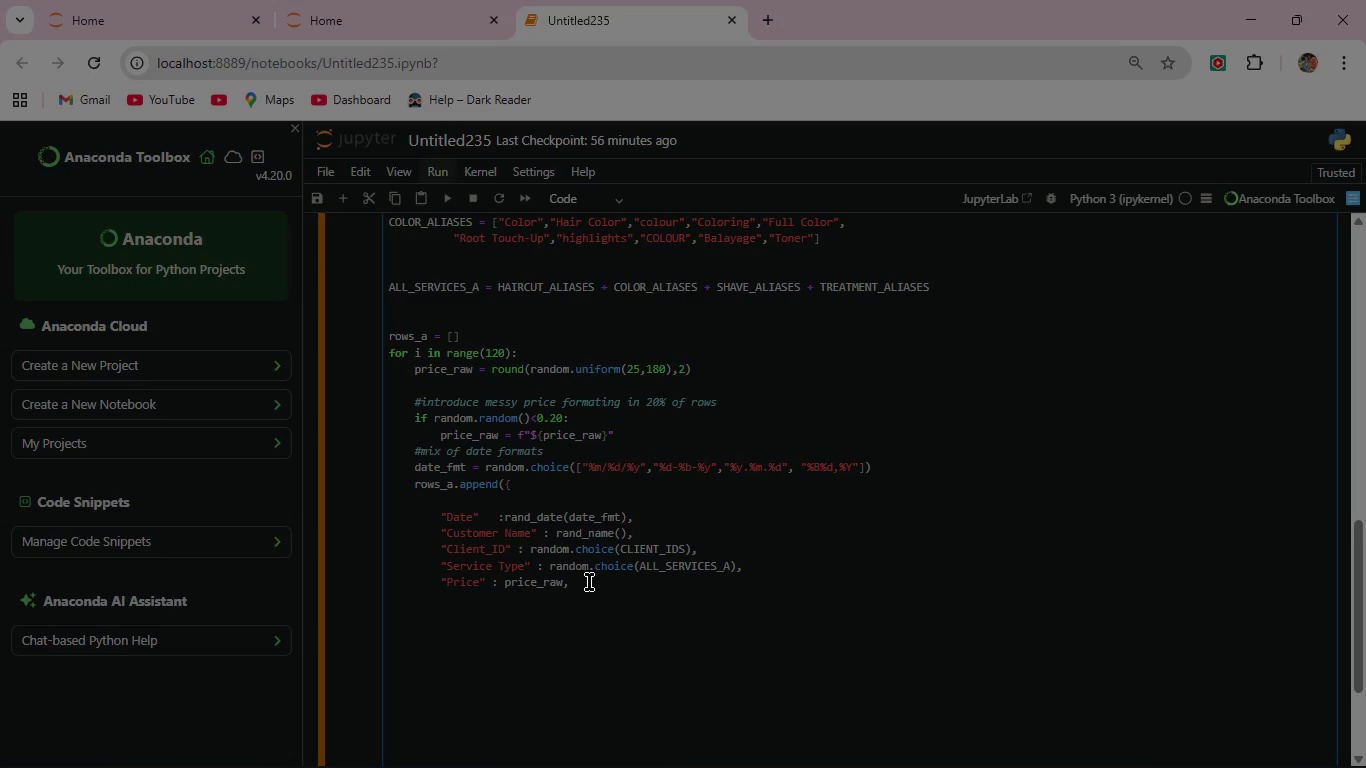 
key(Enter)
 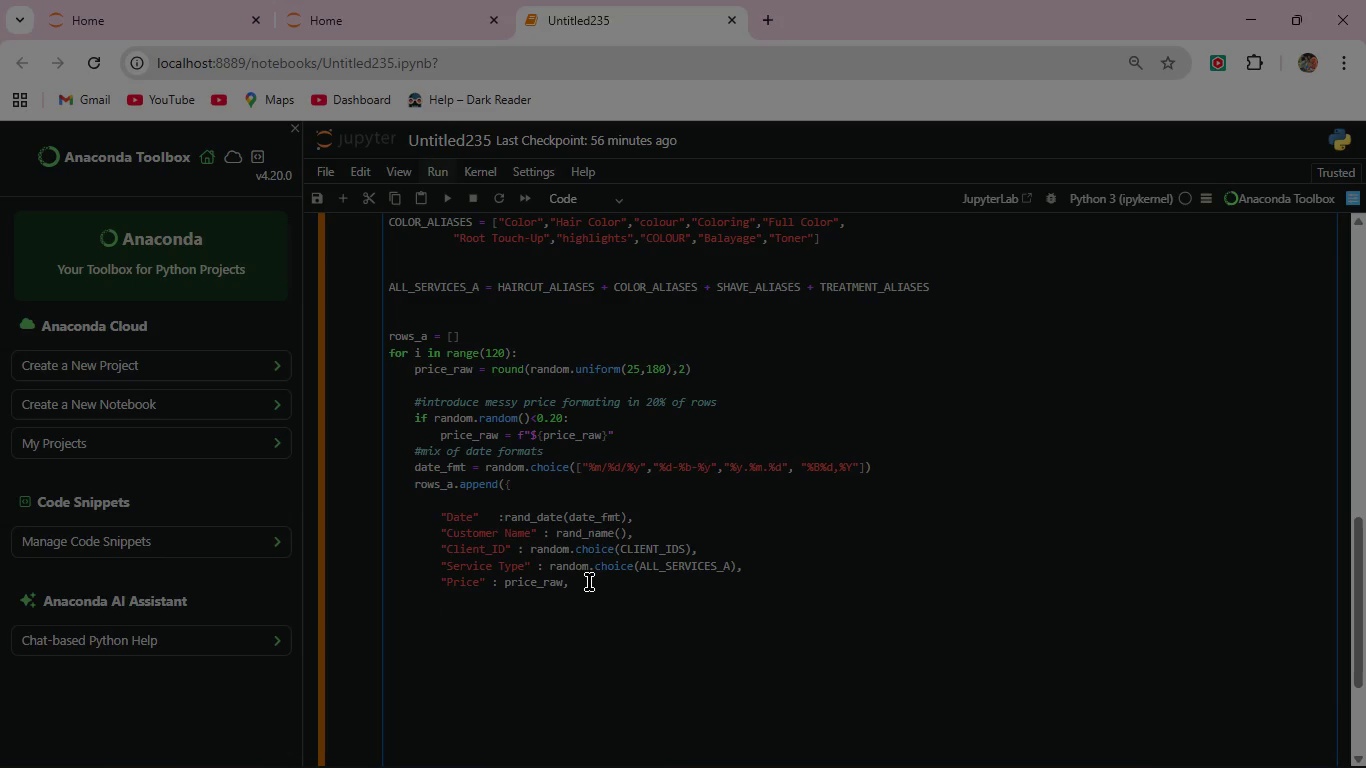 
key(Shift+BracketRight)
 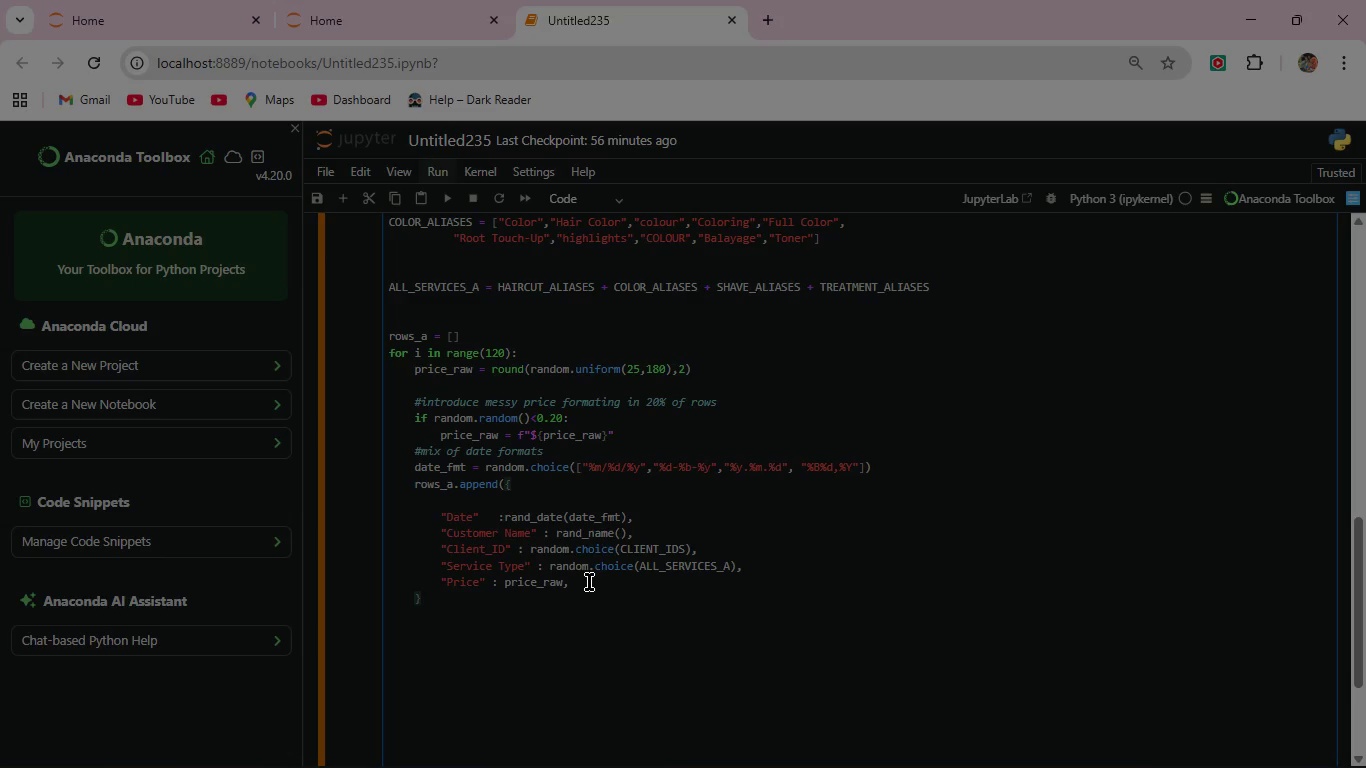 
key(Shift+0)
 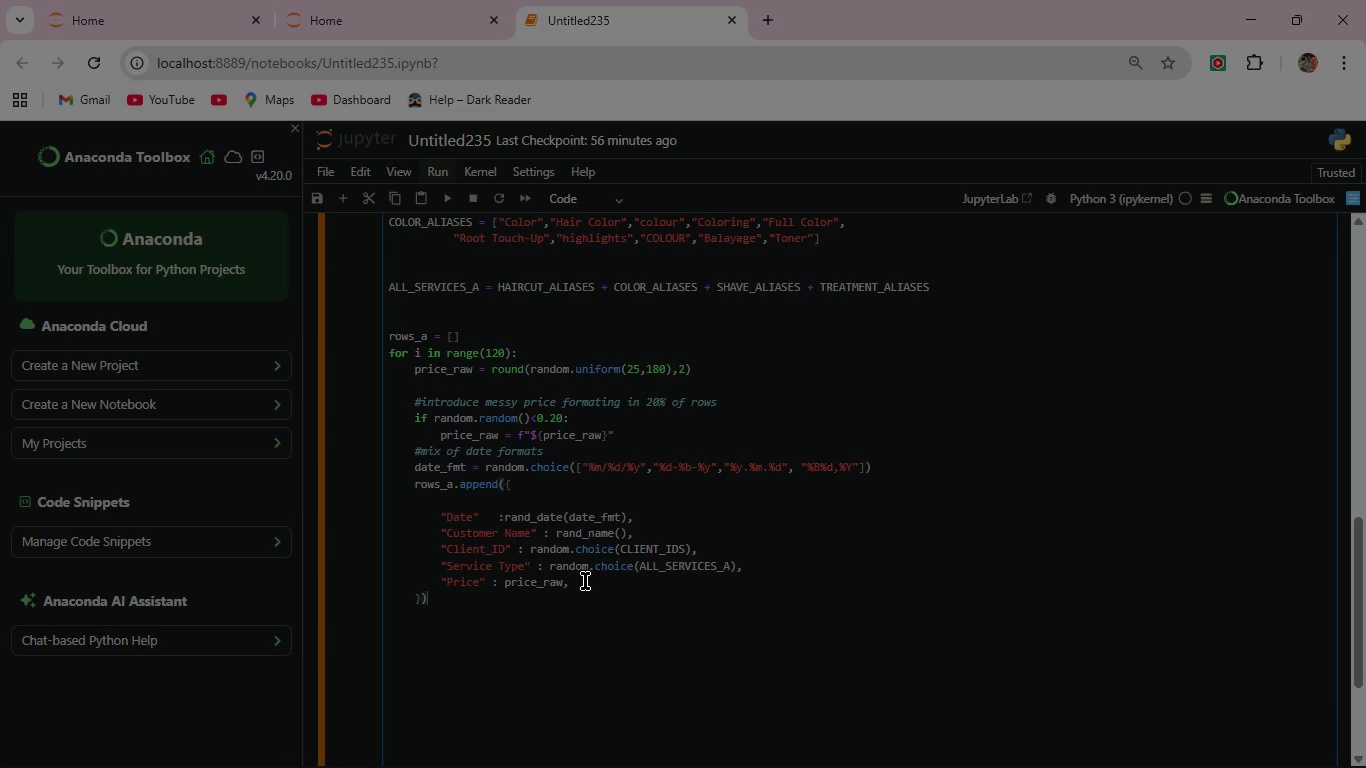 
wait(5.31)
 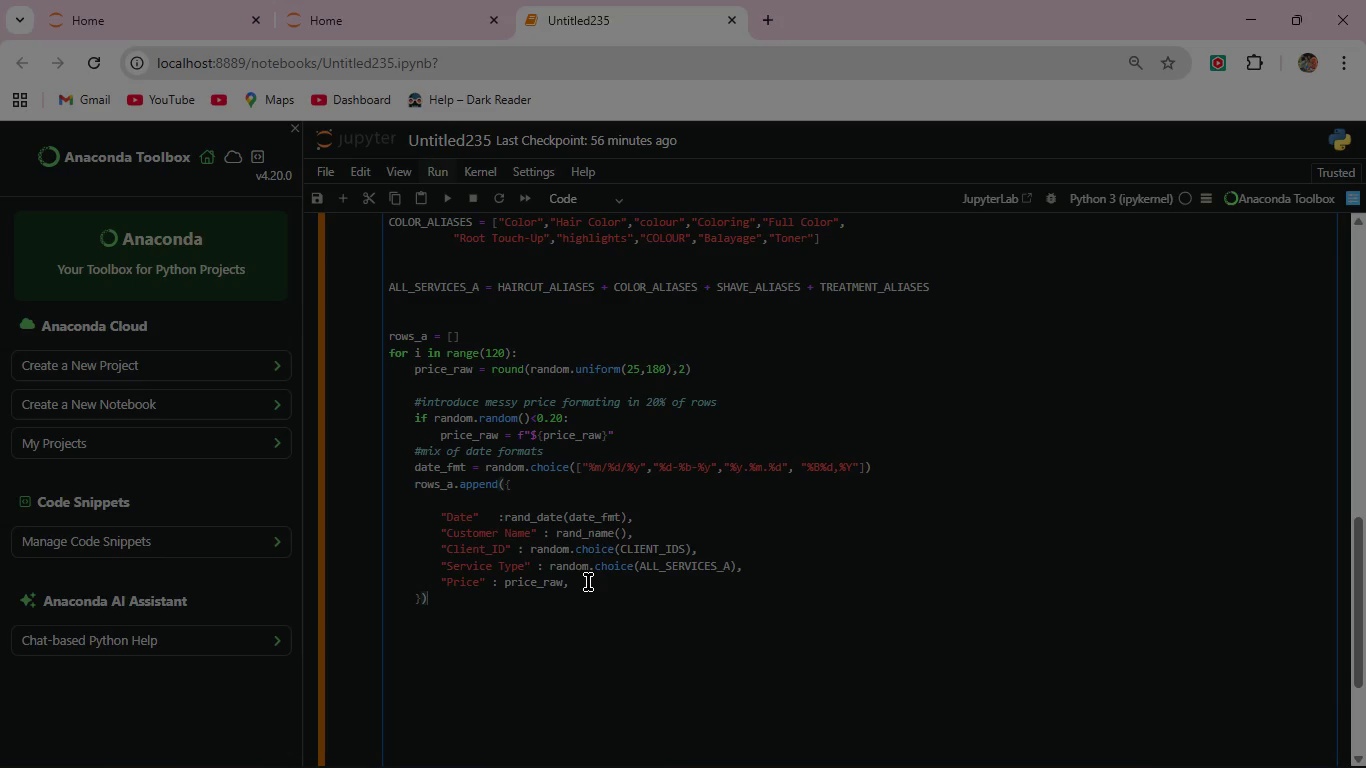 
left_click([451, 199])
 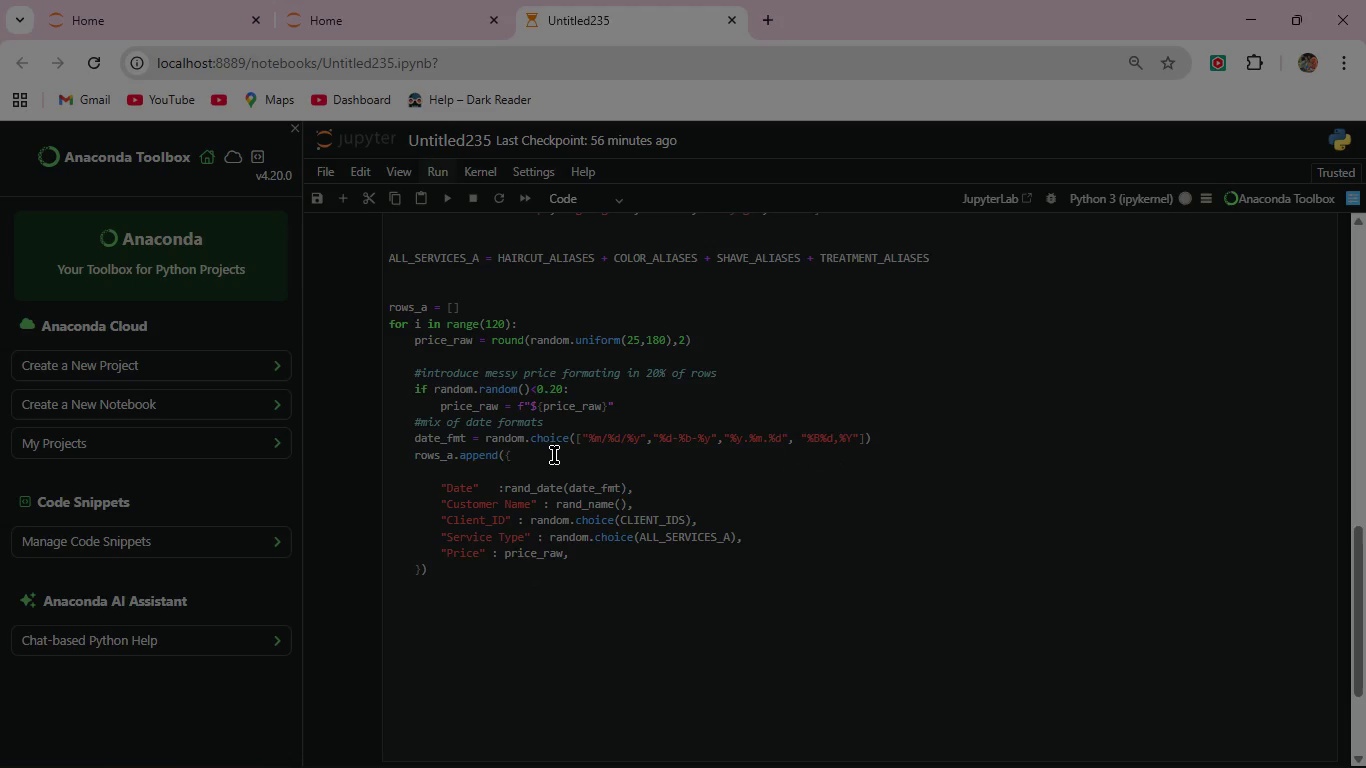 
scroll: coordinate [555, 457], scroll_direction: down, amount: 5.0
 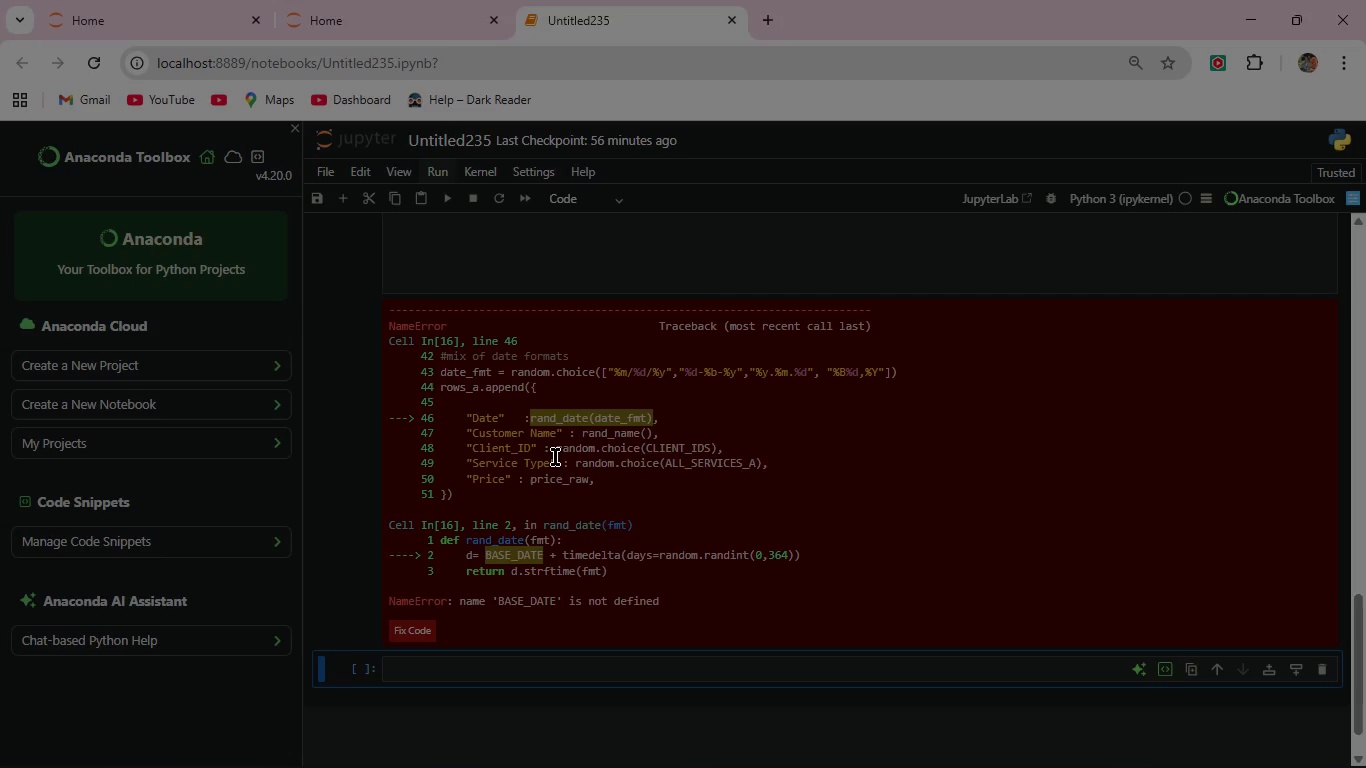 
wait(9.34)
 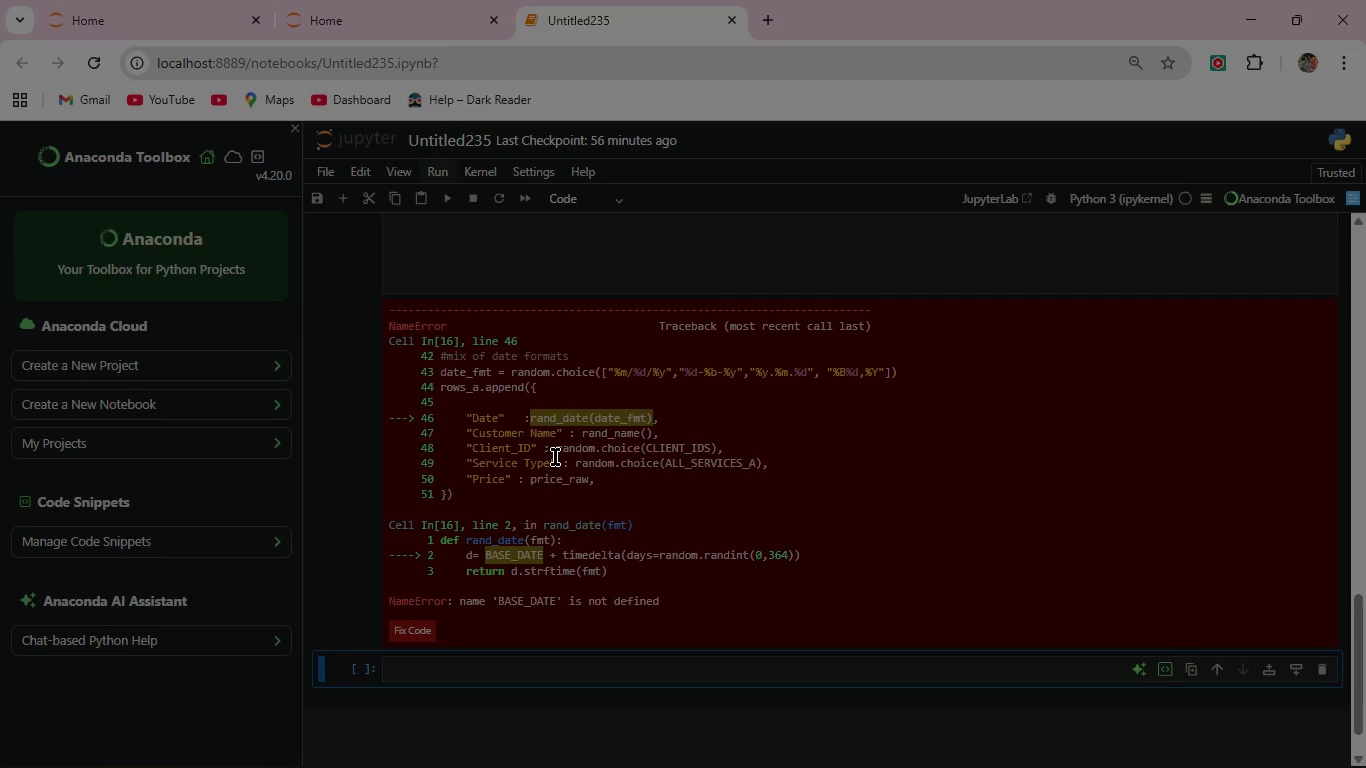 
scroll: coordinate [674, 504], scroll_direction: up, amount: 4.0
 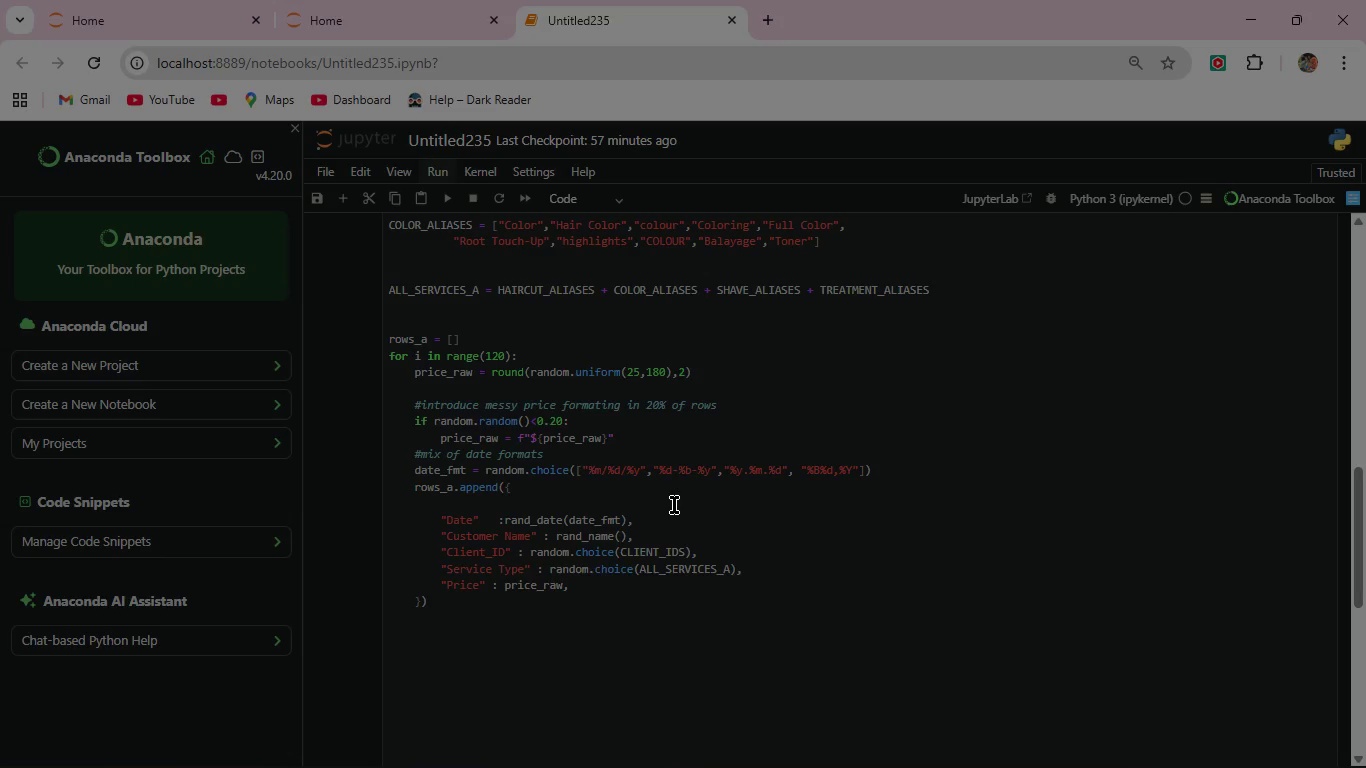 
wait(44.67)
 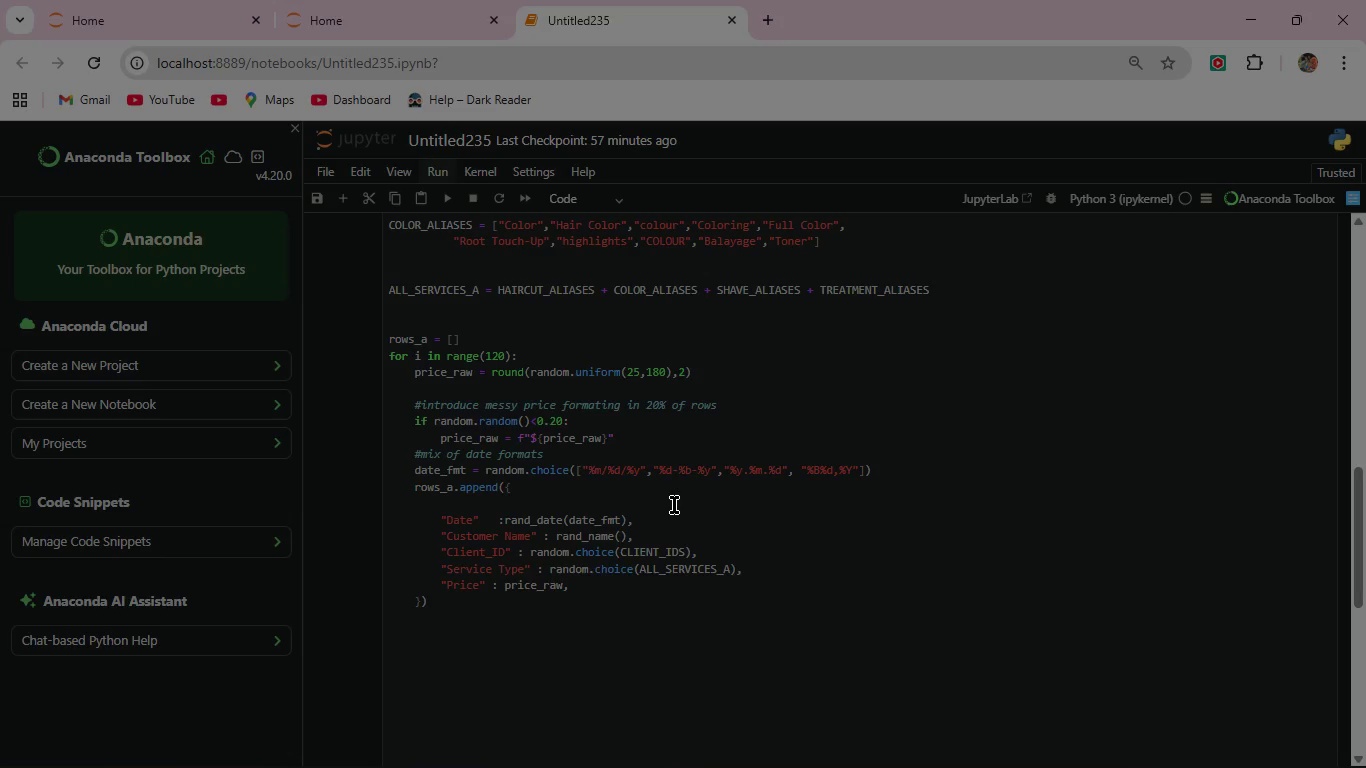 
scroll: coordinate [674, 505], scroll_direction: down, amount: 6.0
 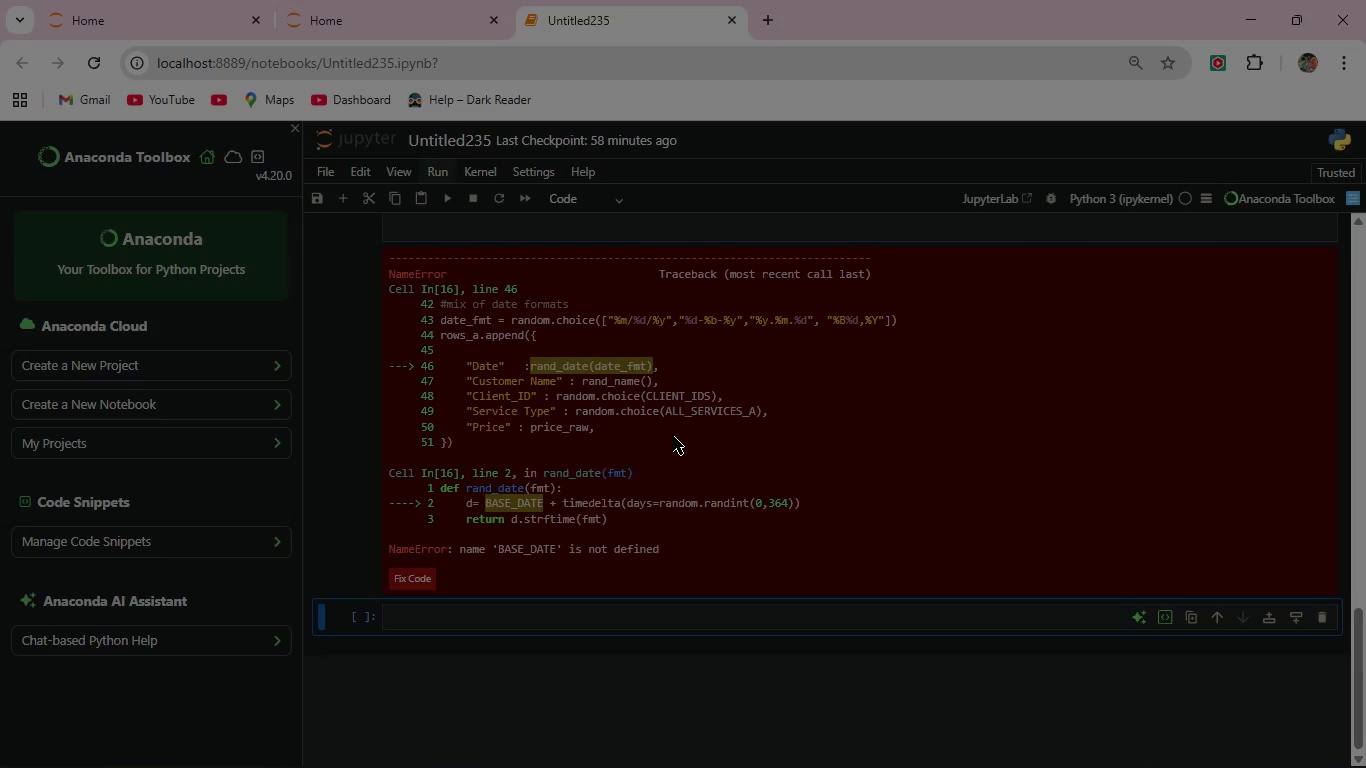 
wait(29.69)
 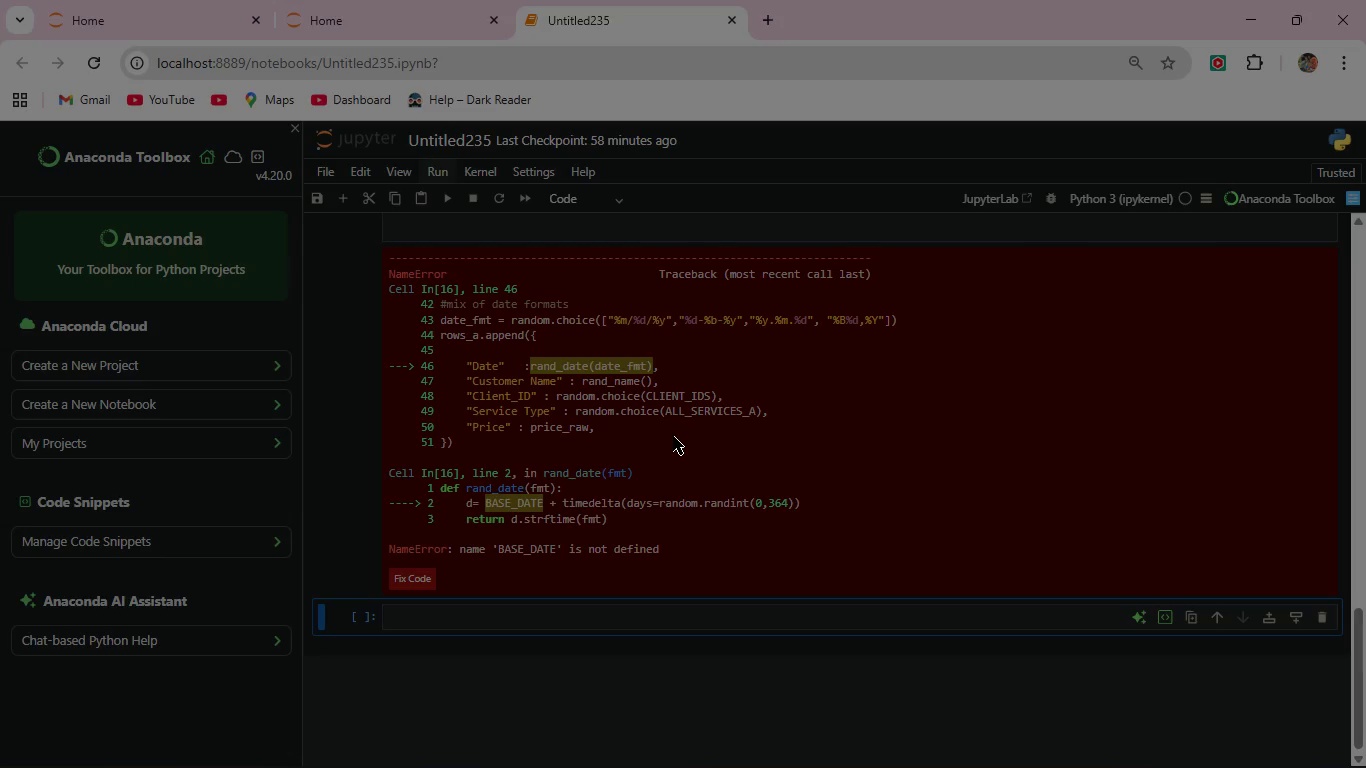 
scroll: coordinate [673, 436], scroll_direction: up, amount: 4.0
 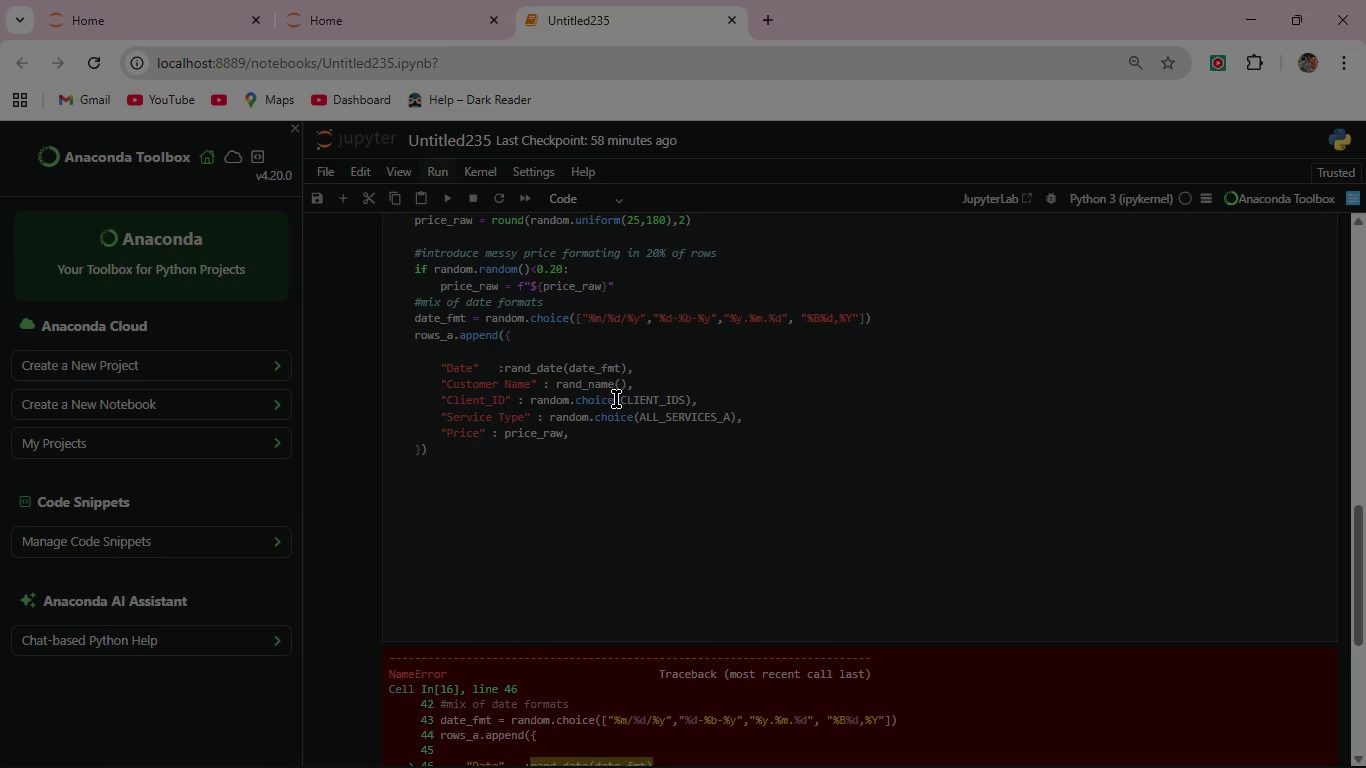 